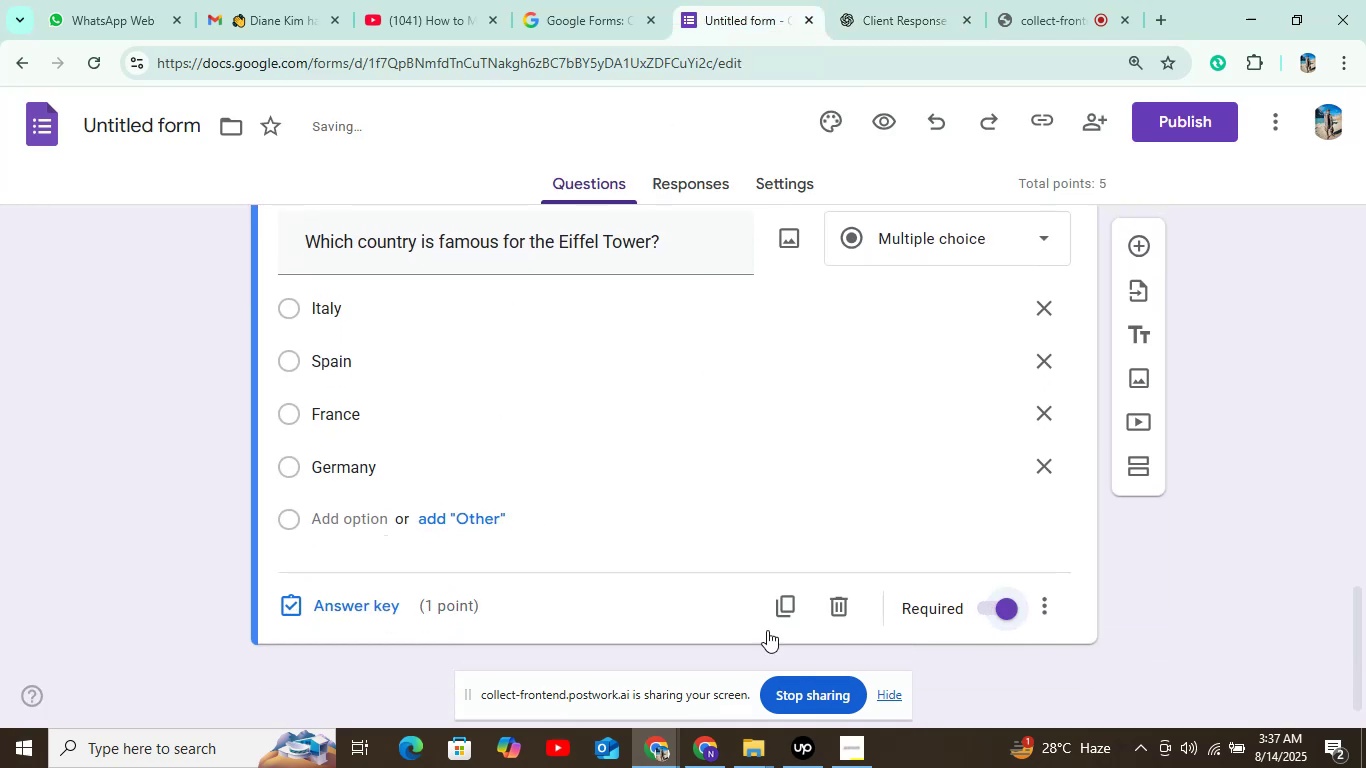 
mouse_move([327, 595])
 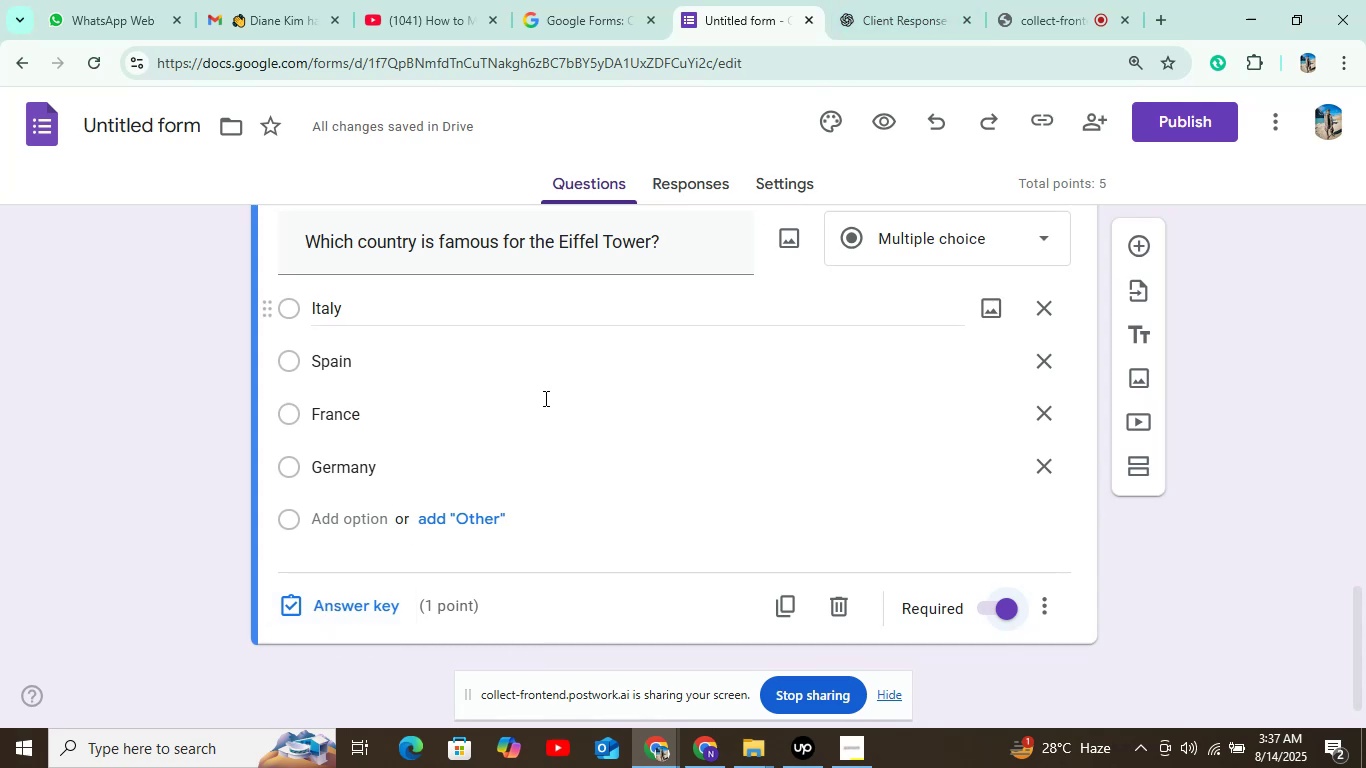 
left_click([889, 10])
 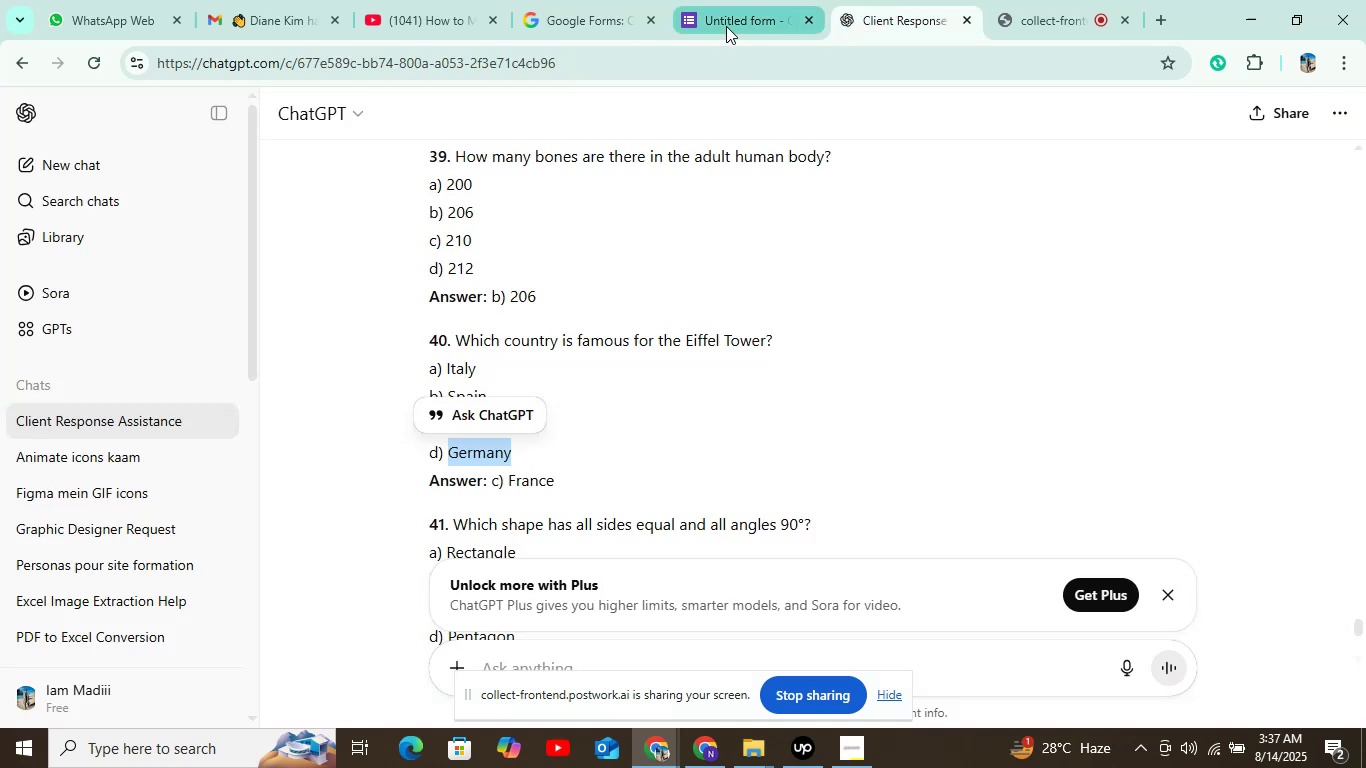 
left_click([726, 26])
 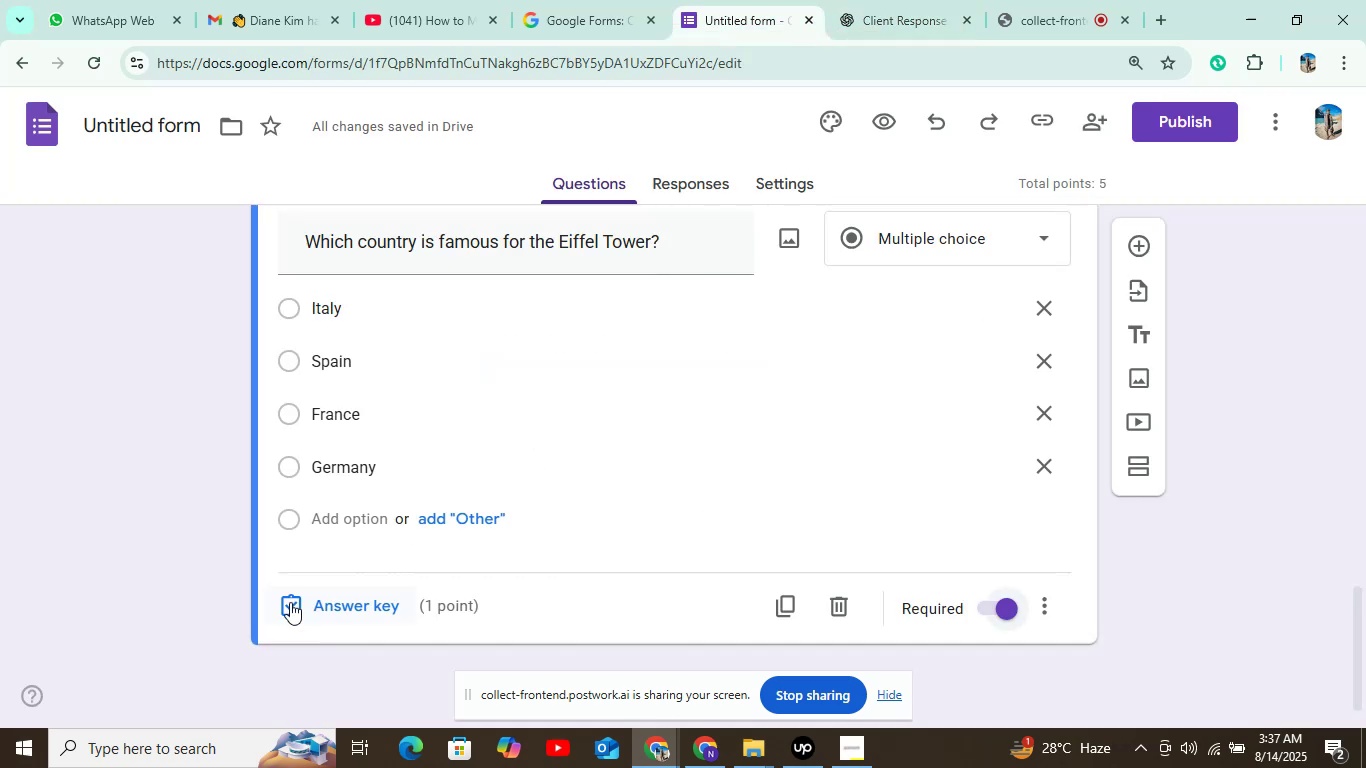 
left_click([304, 602])
 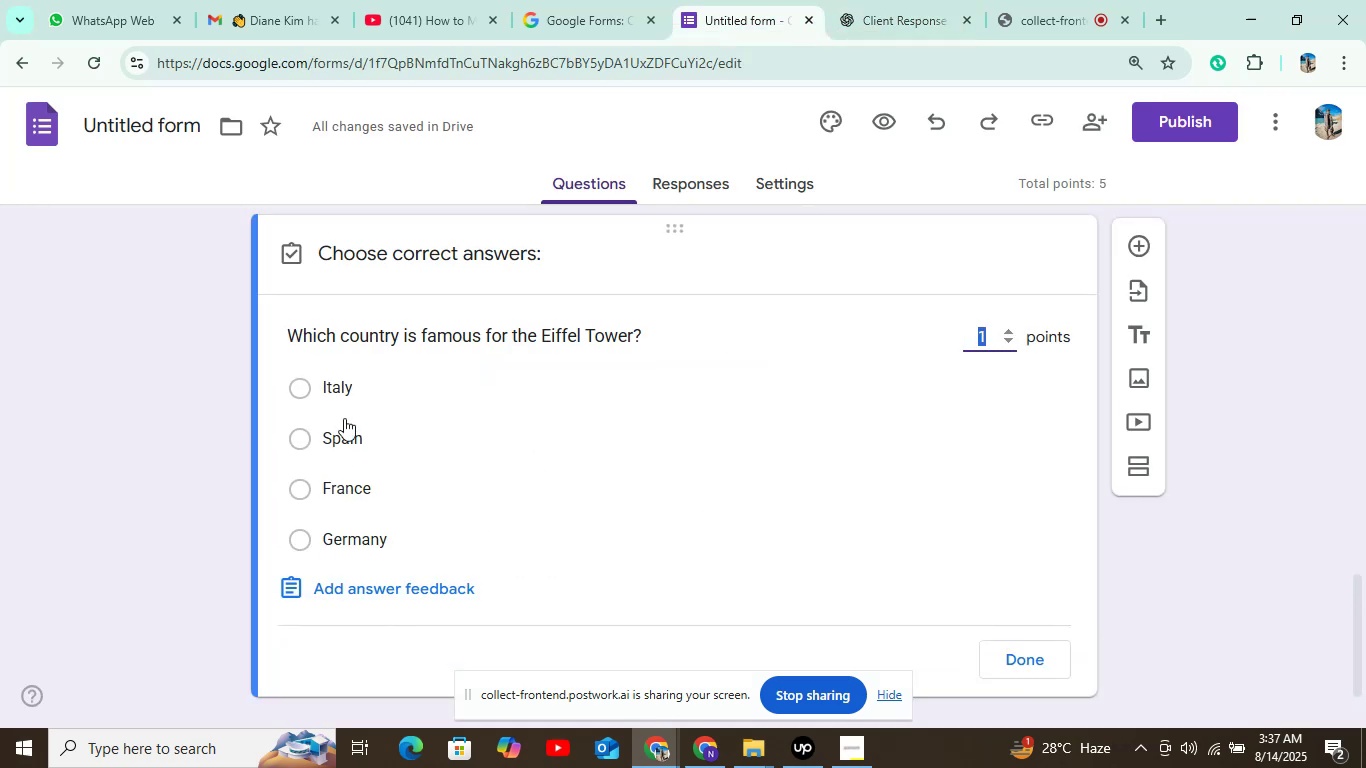 
left_click([317, 484])
 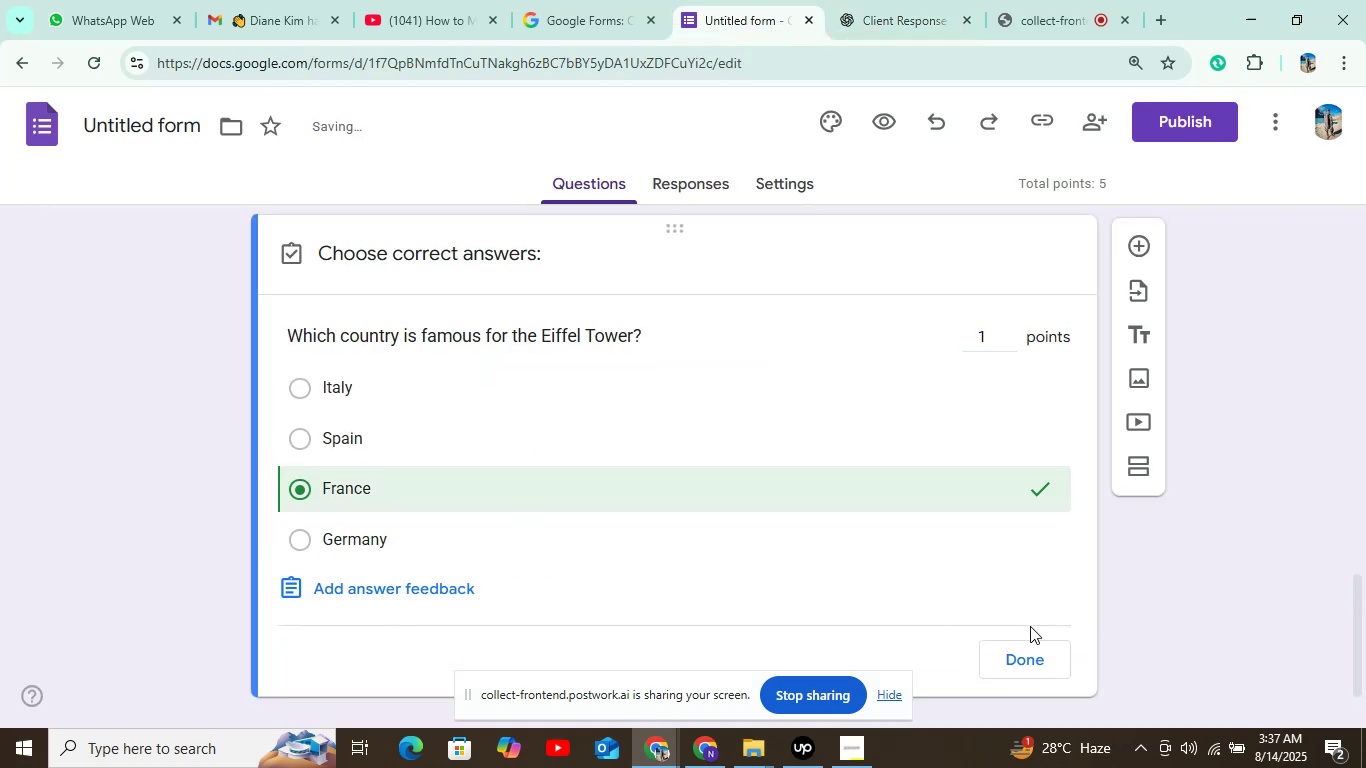 
left_click([1031, 654])
 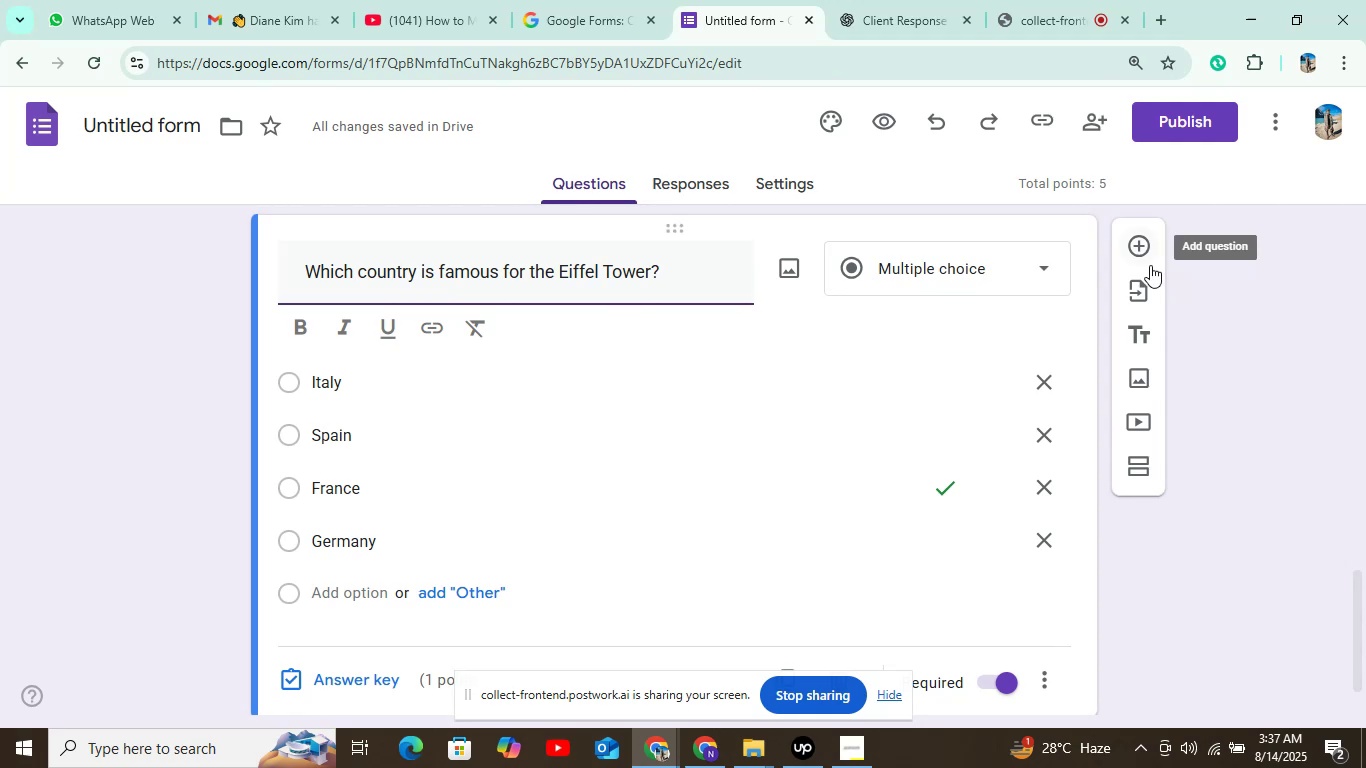 
left_click([1162, 122])
 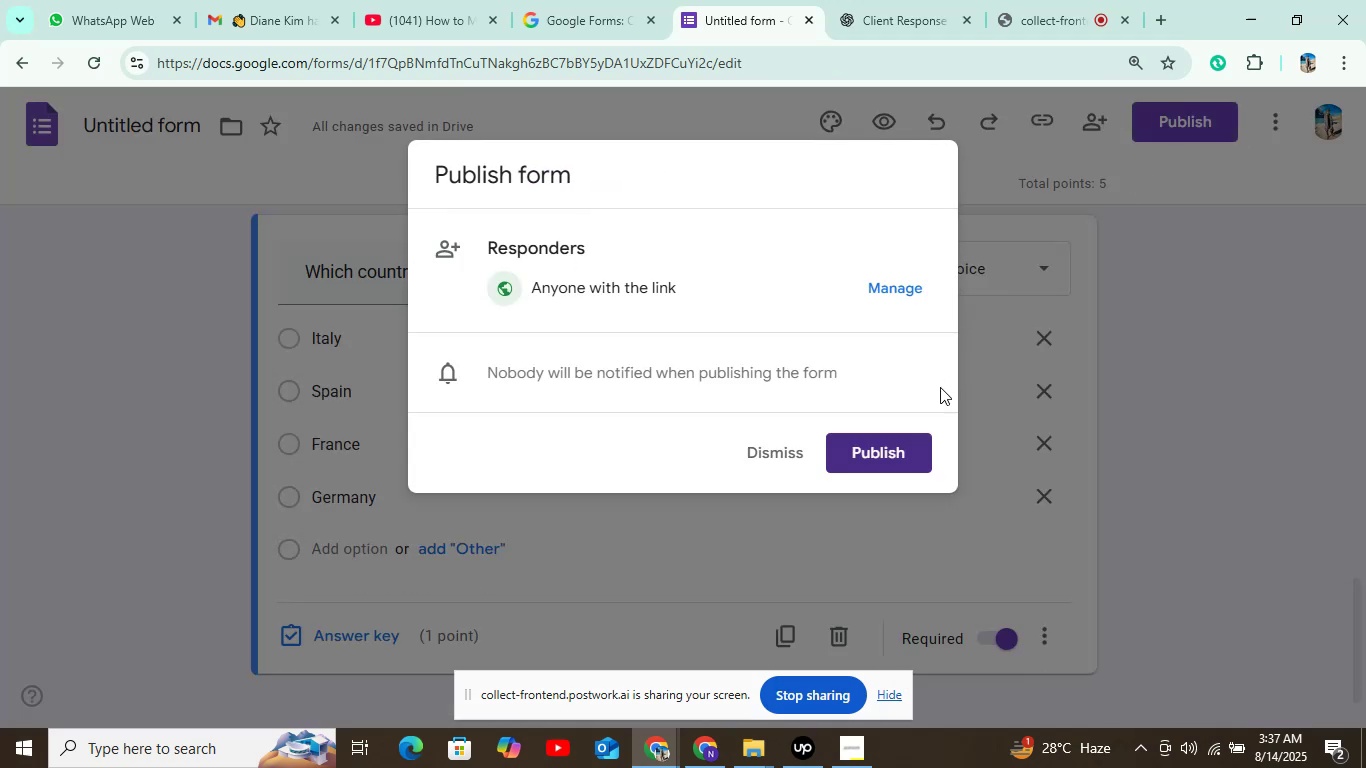 
left_click([902, 461])
 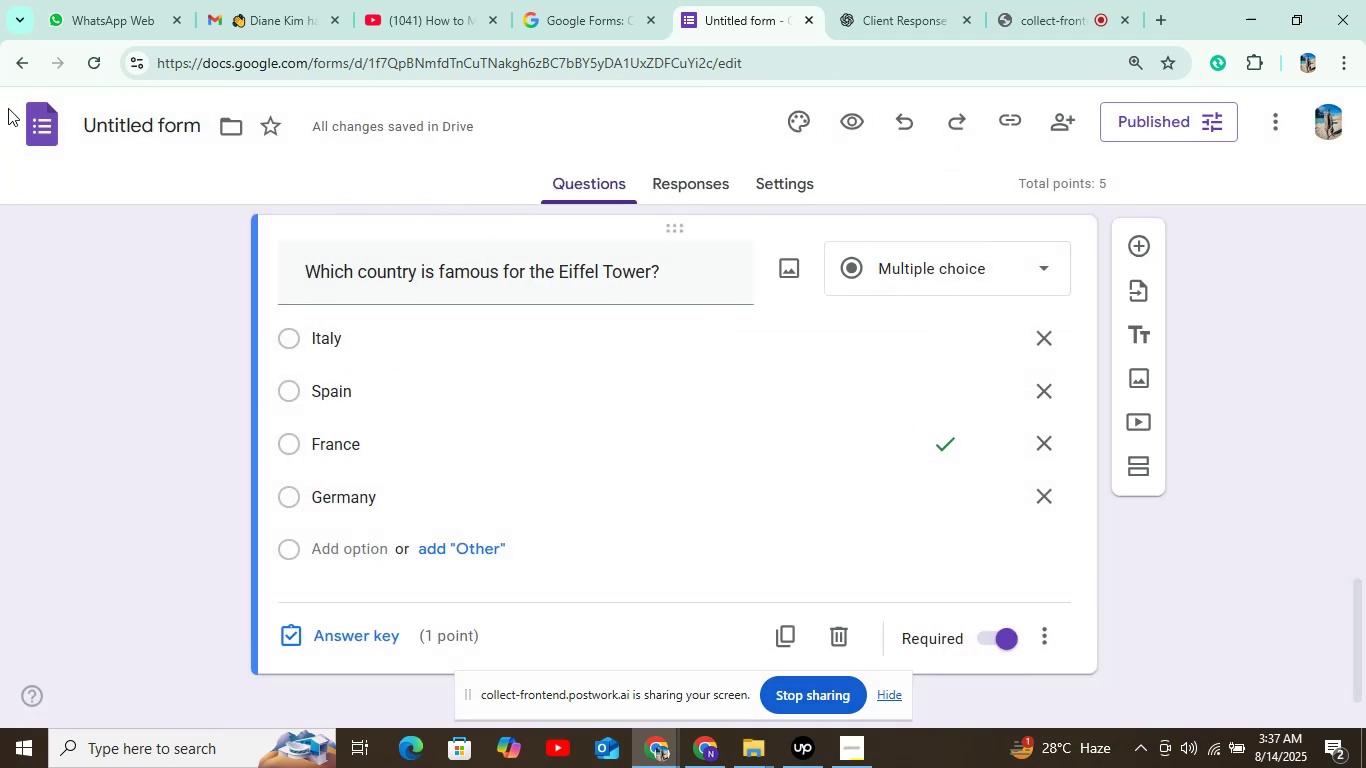 
left_click([34, 121])
 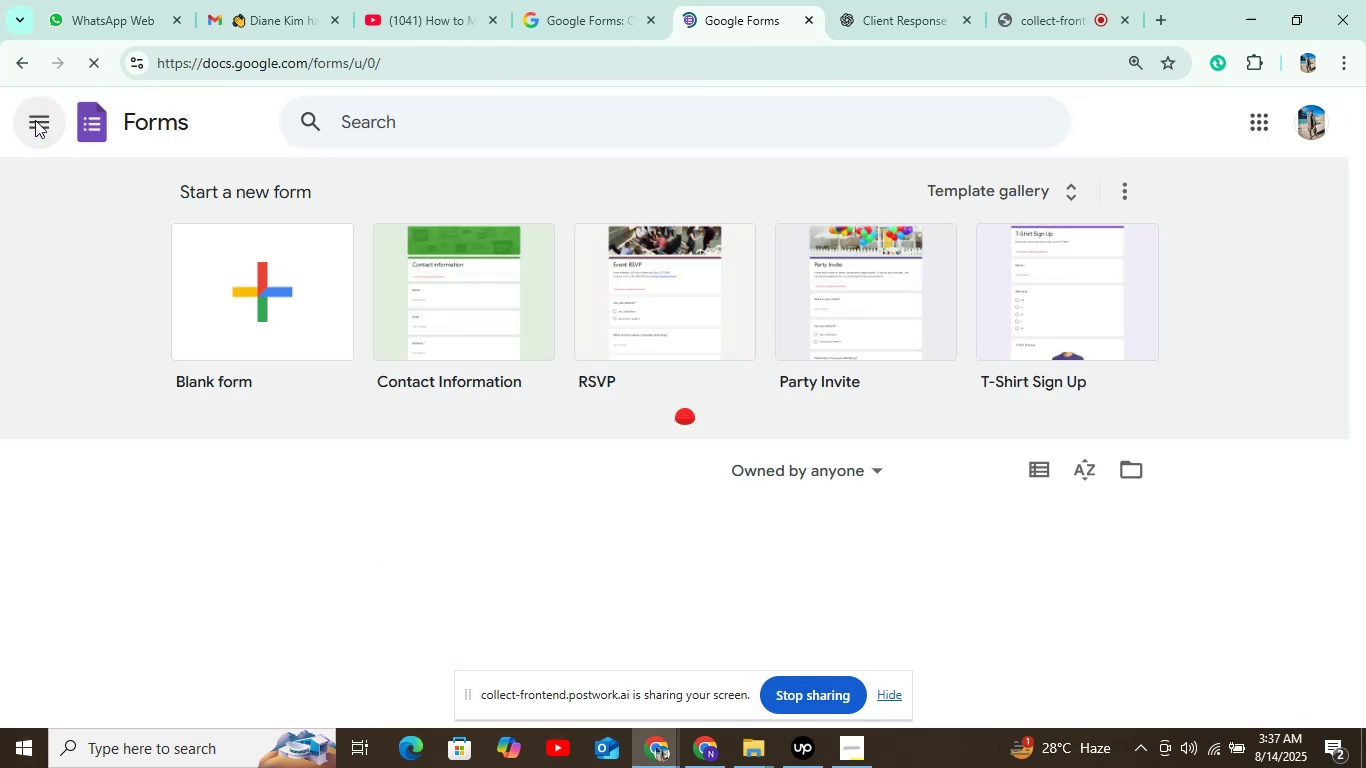 
left_click([286, 253])
 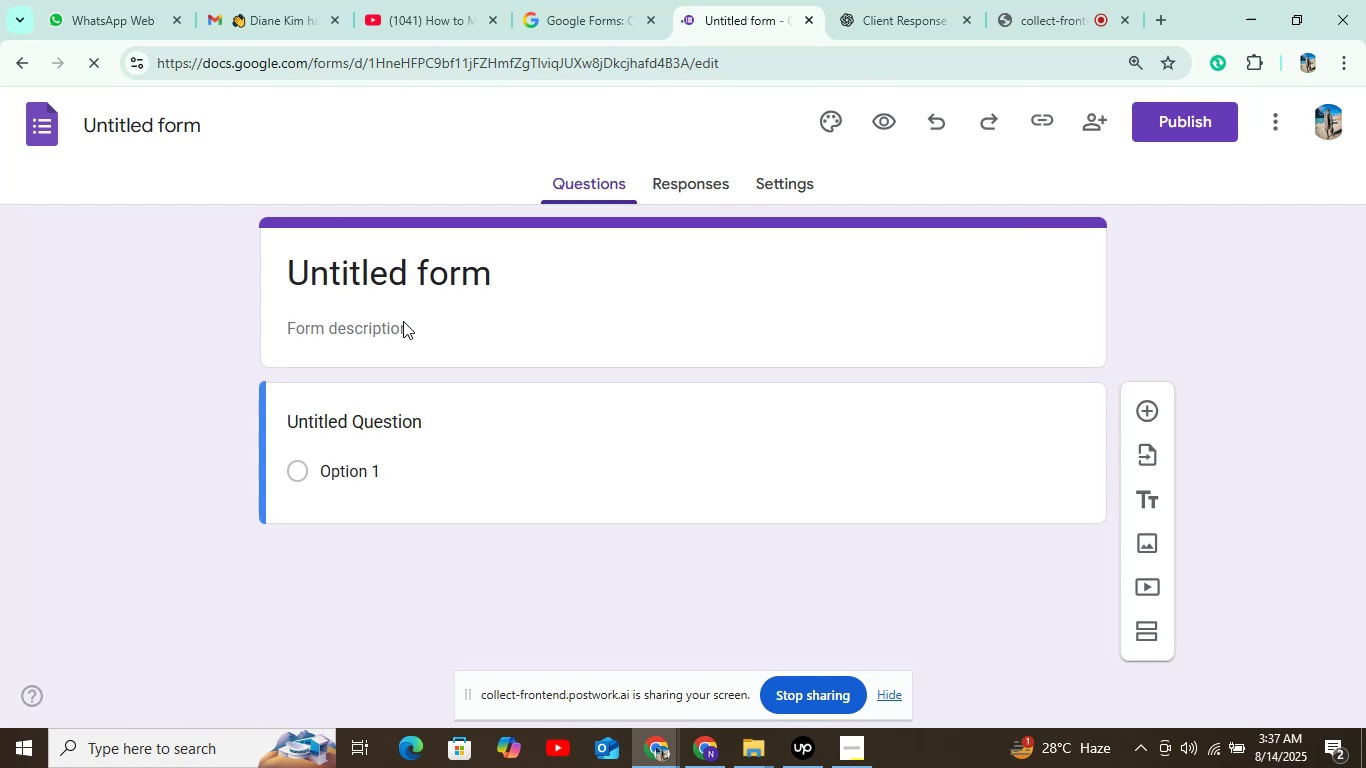 
wait(5.44)
 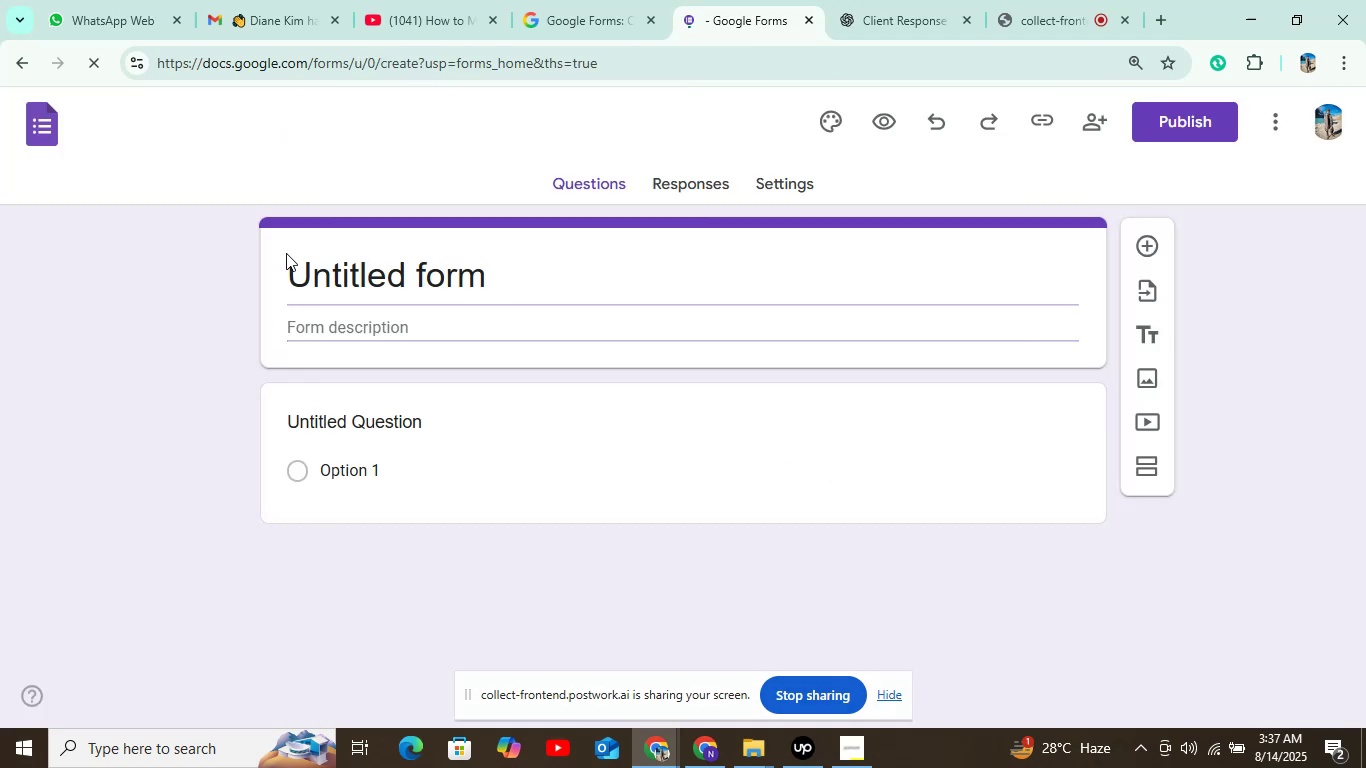 
left_click([450, 447])
 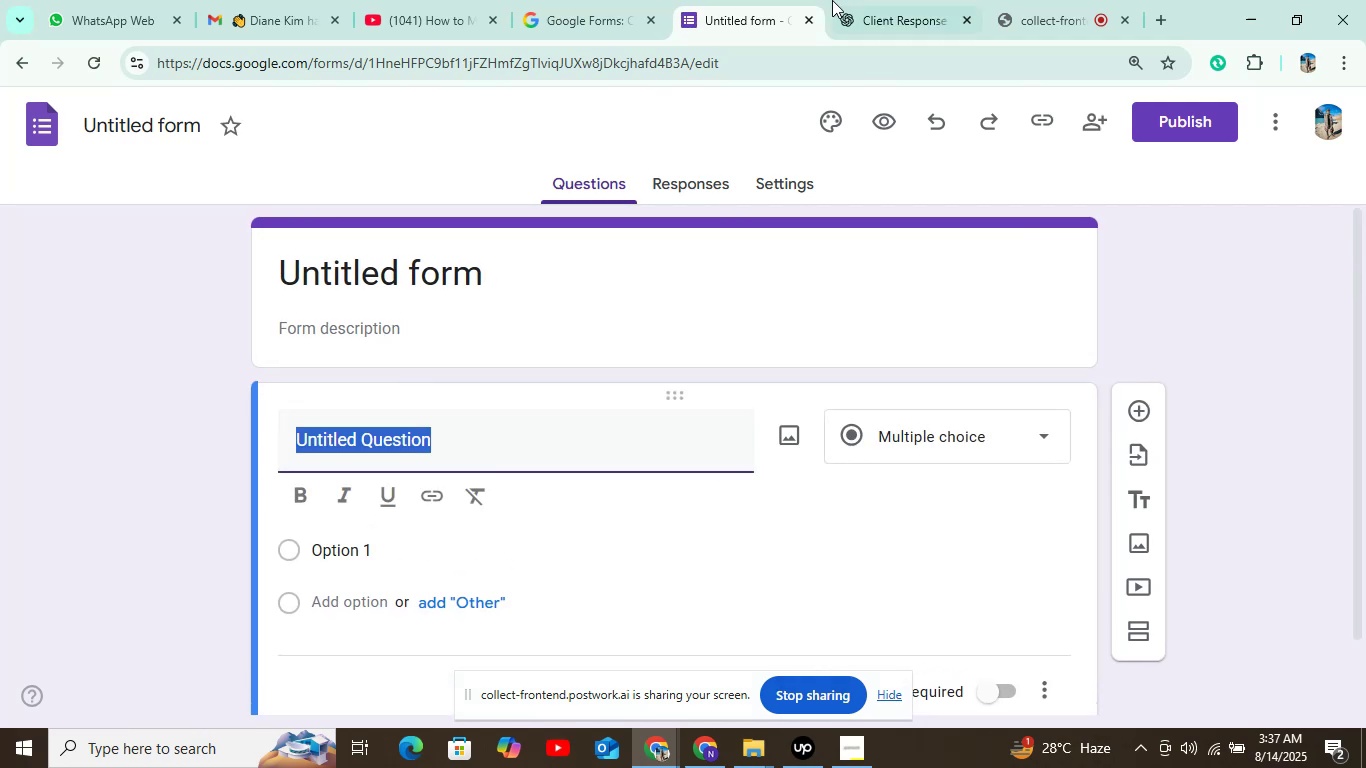 
left_click([832, 0])
 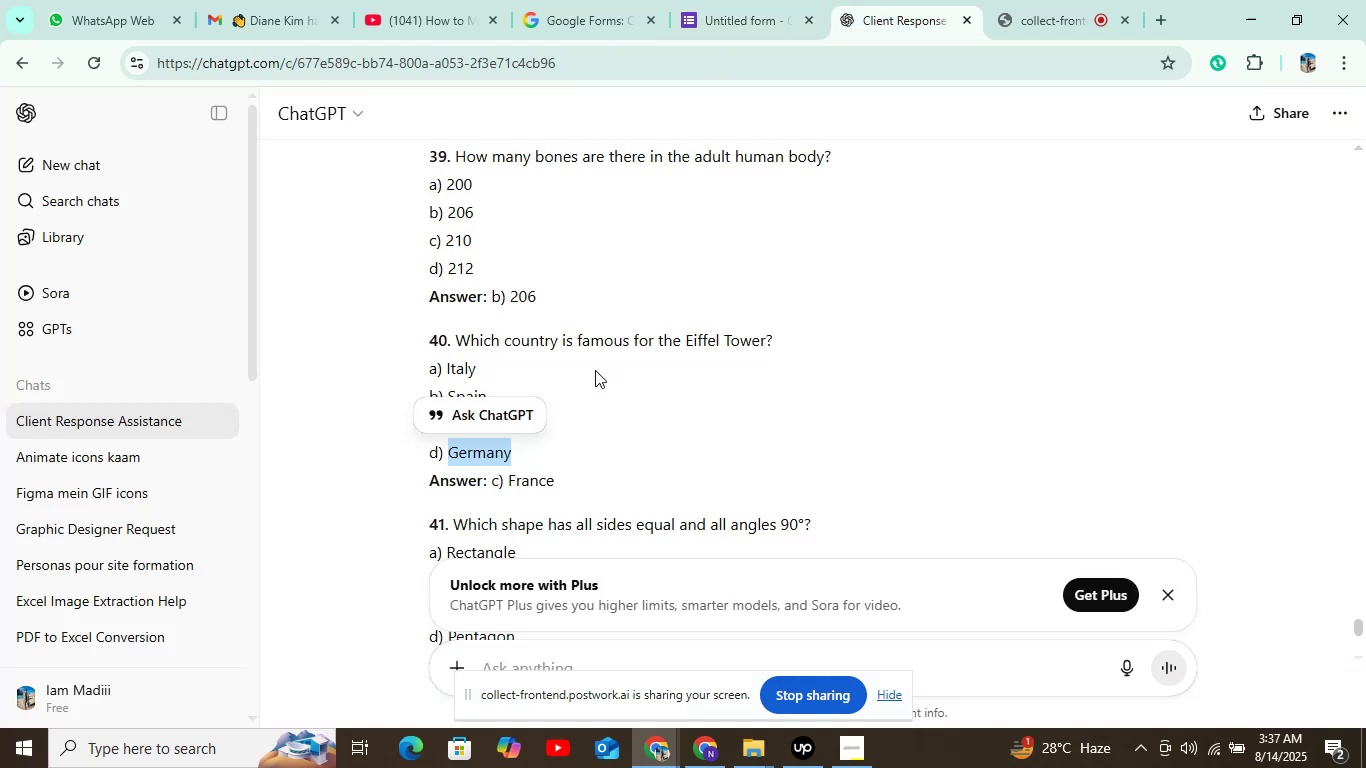 
scroll: coordinate [496, 399], scroll_direction: down, amount: 3.0
 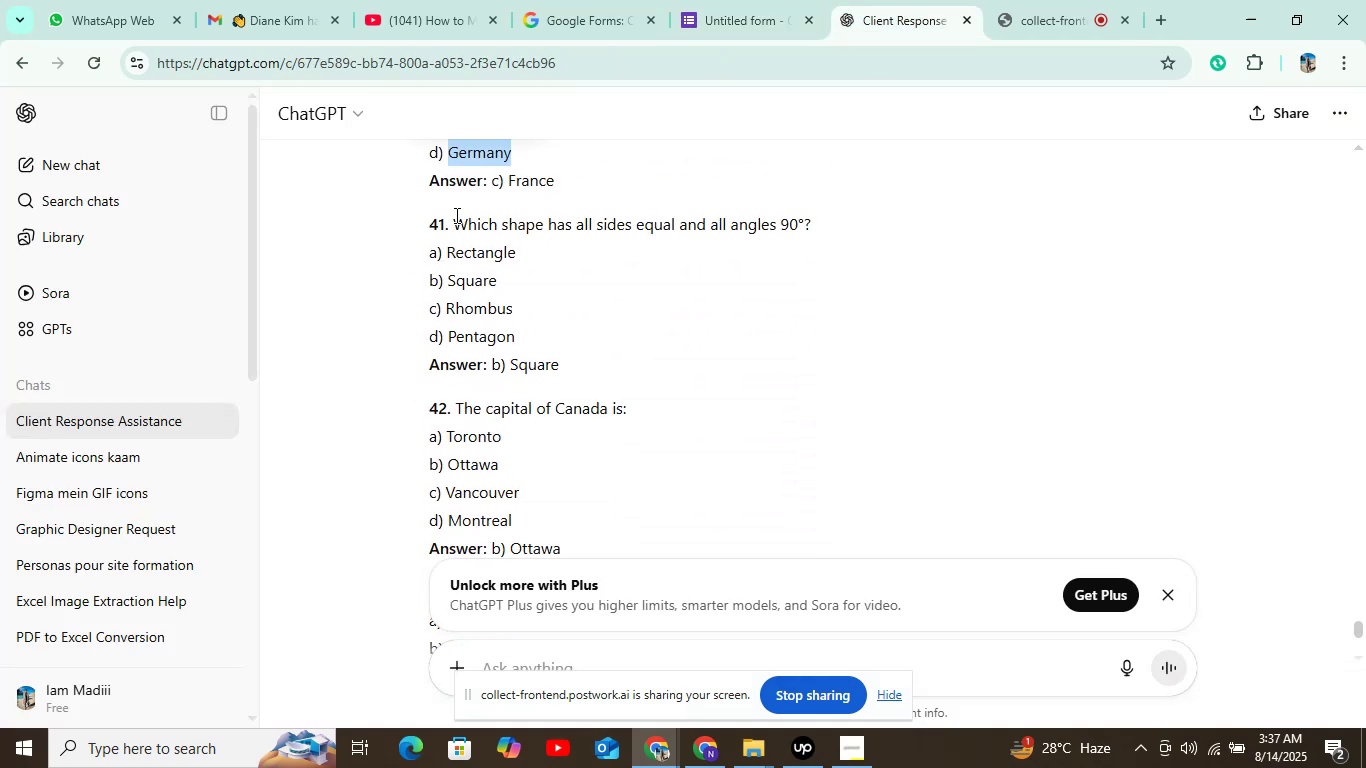 
left_click_drag(start_coordinate=[448, 218], to_coordinate=[871, 214])
 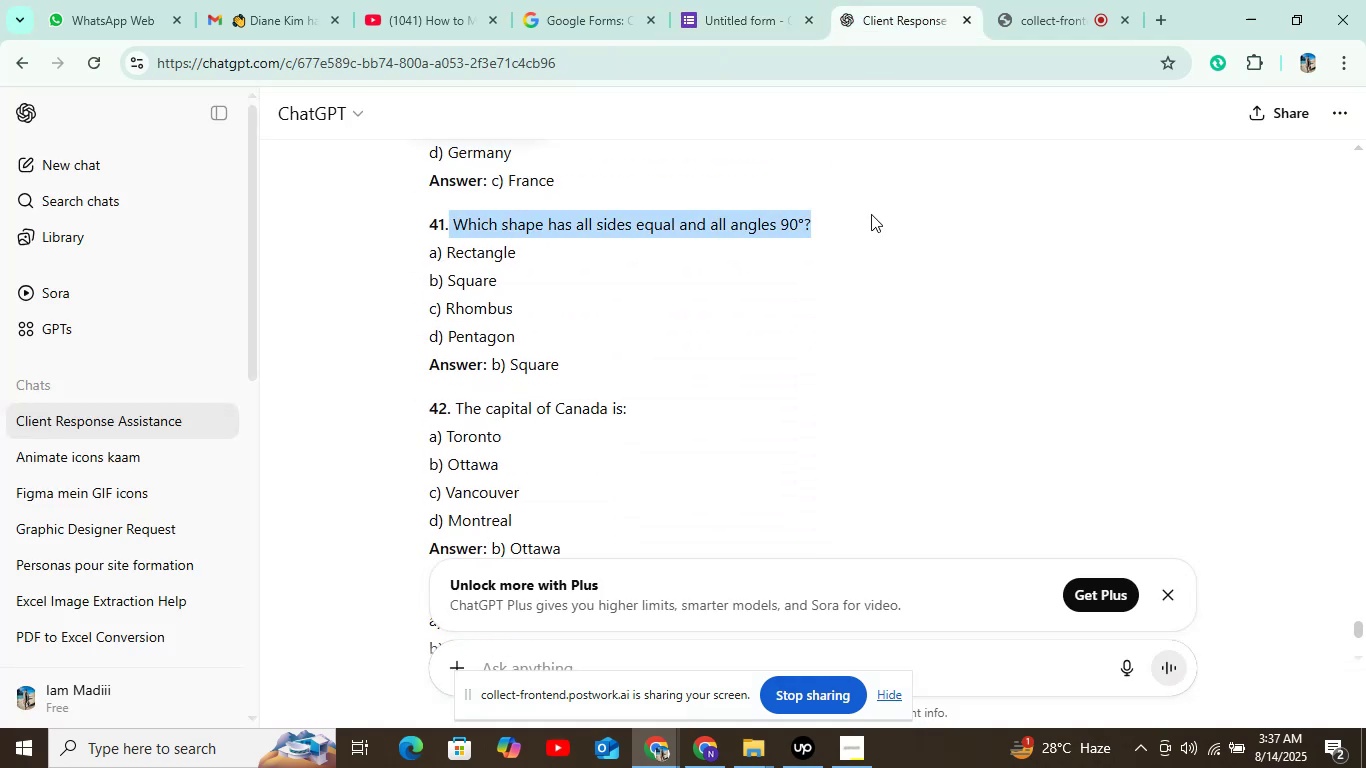 
key(Control+C)
 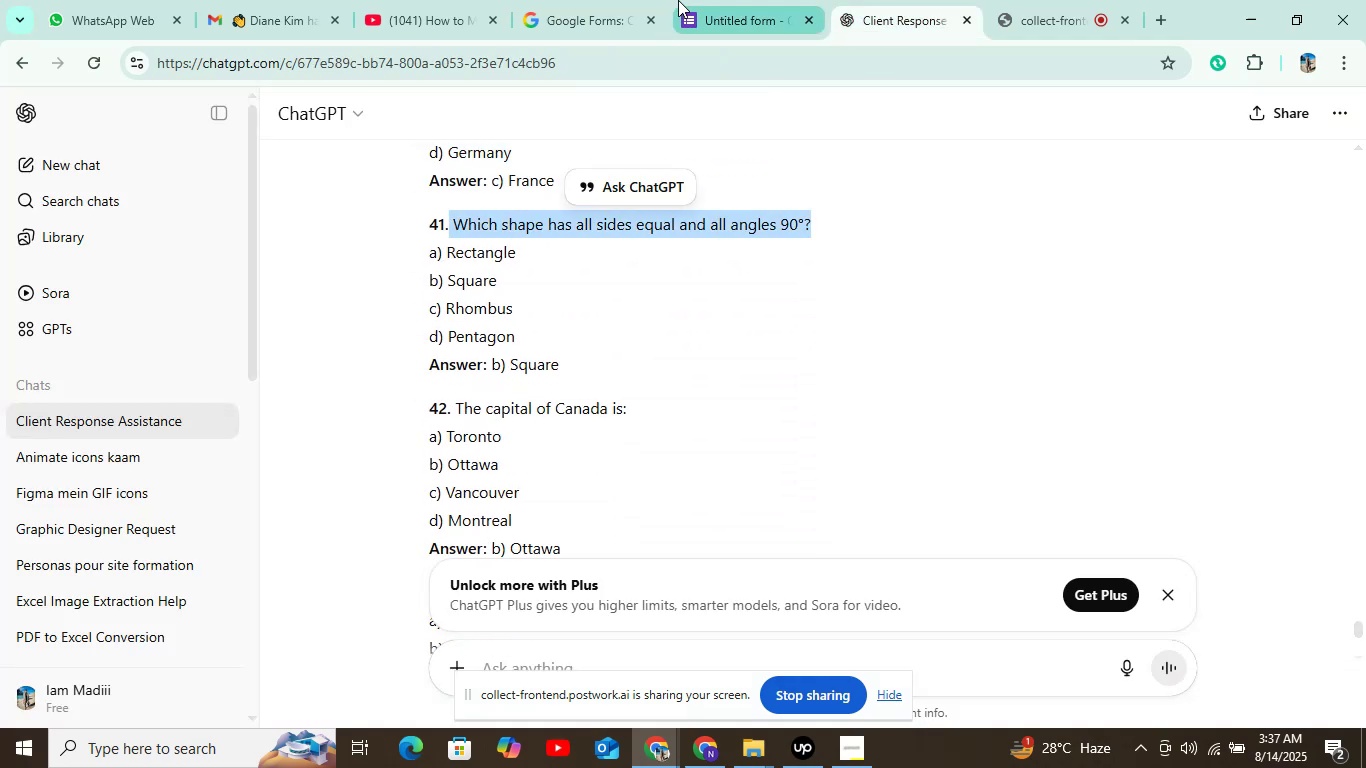 
left_click([691, 0])
 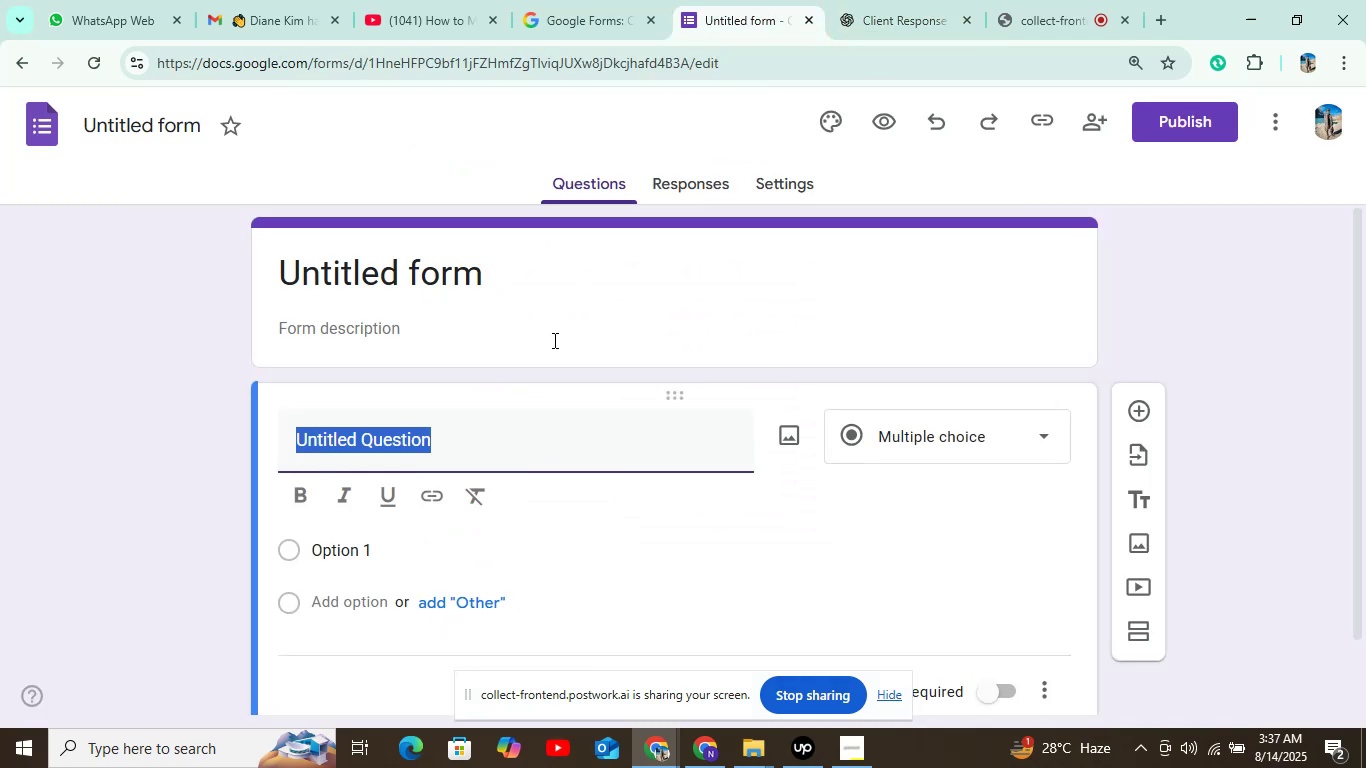 
key(Control+V)
 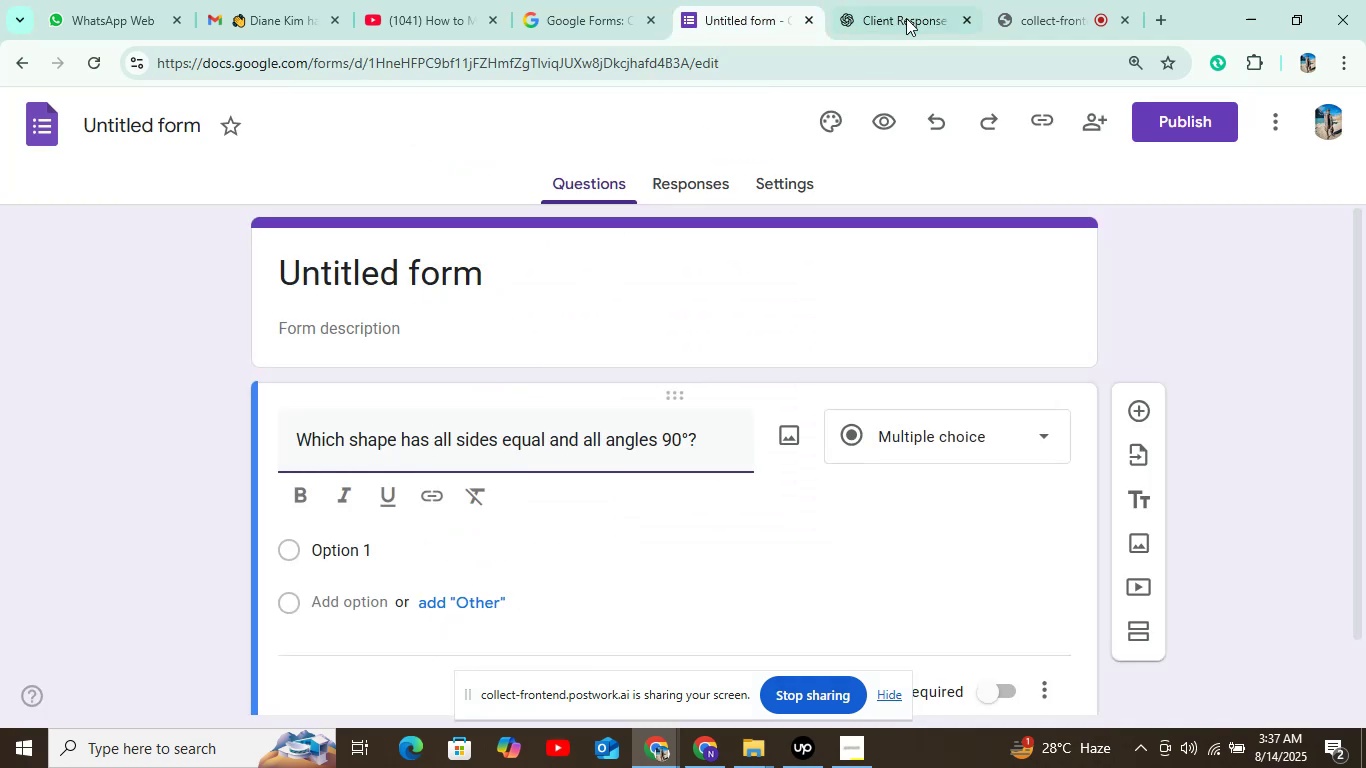 
left_click([923, 0])
 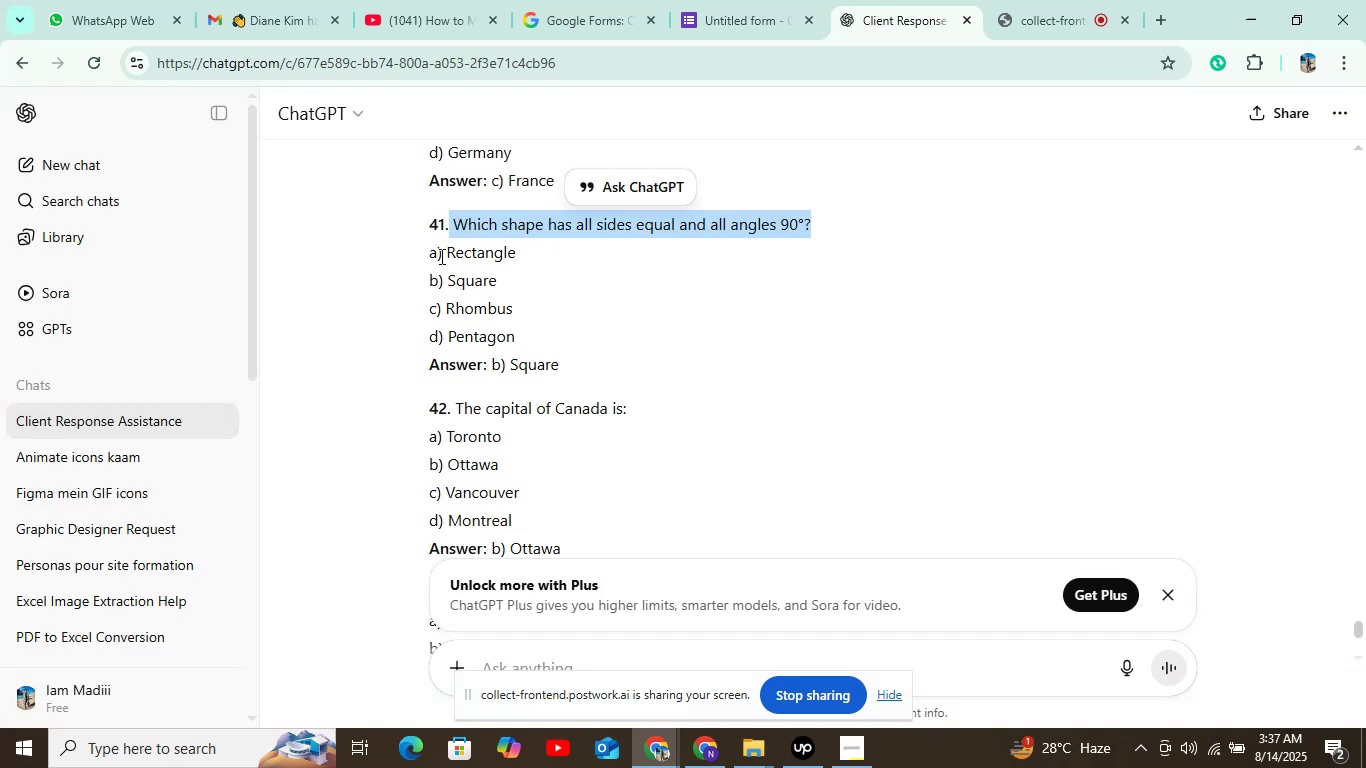 
left_click_drag(start_coordinate=[444, 254], to_coordinate=[520, 247])
 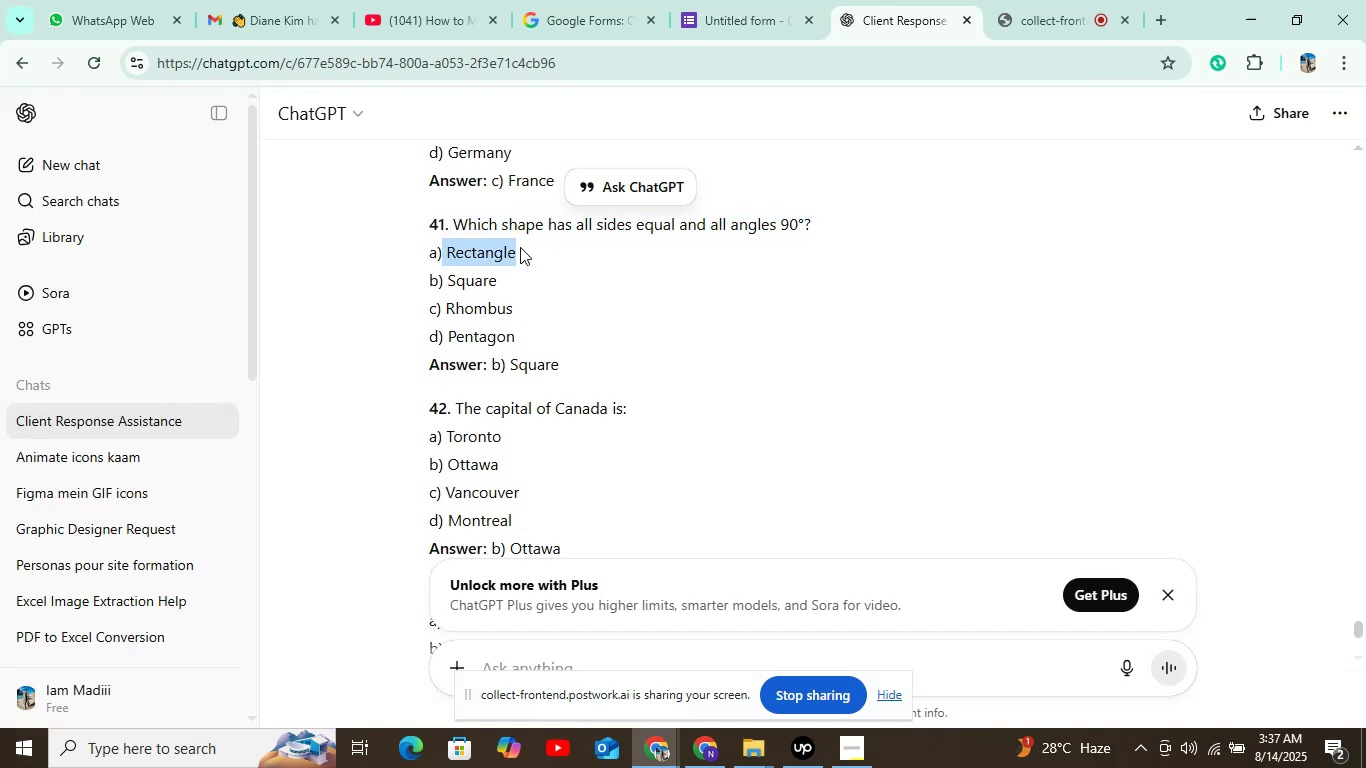 
key(Control+C)
 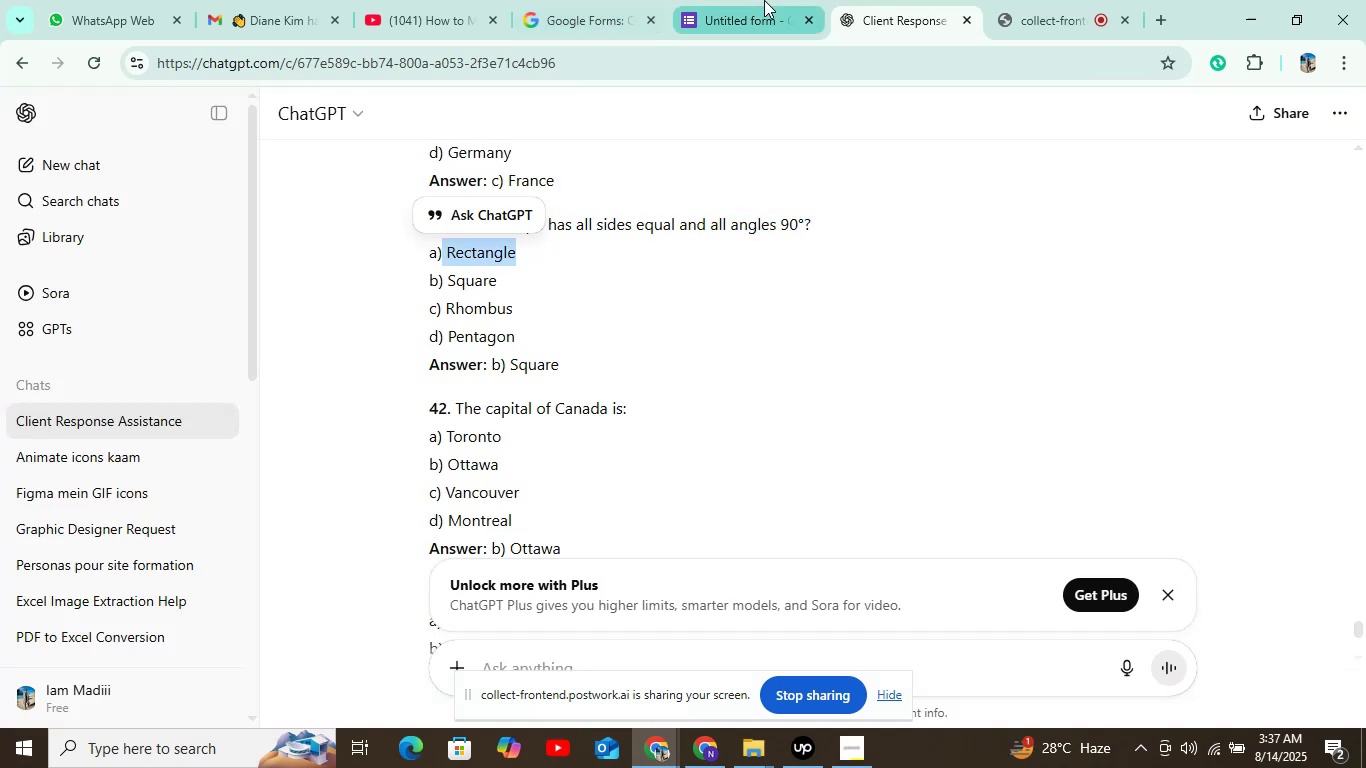 
left_click([764, 0])
 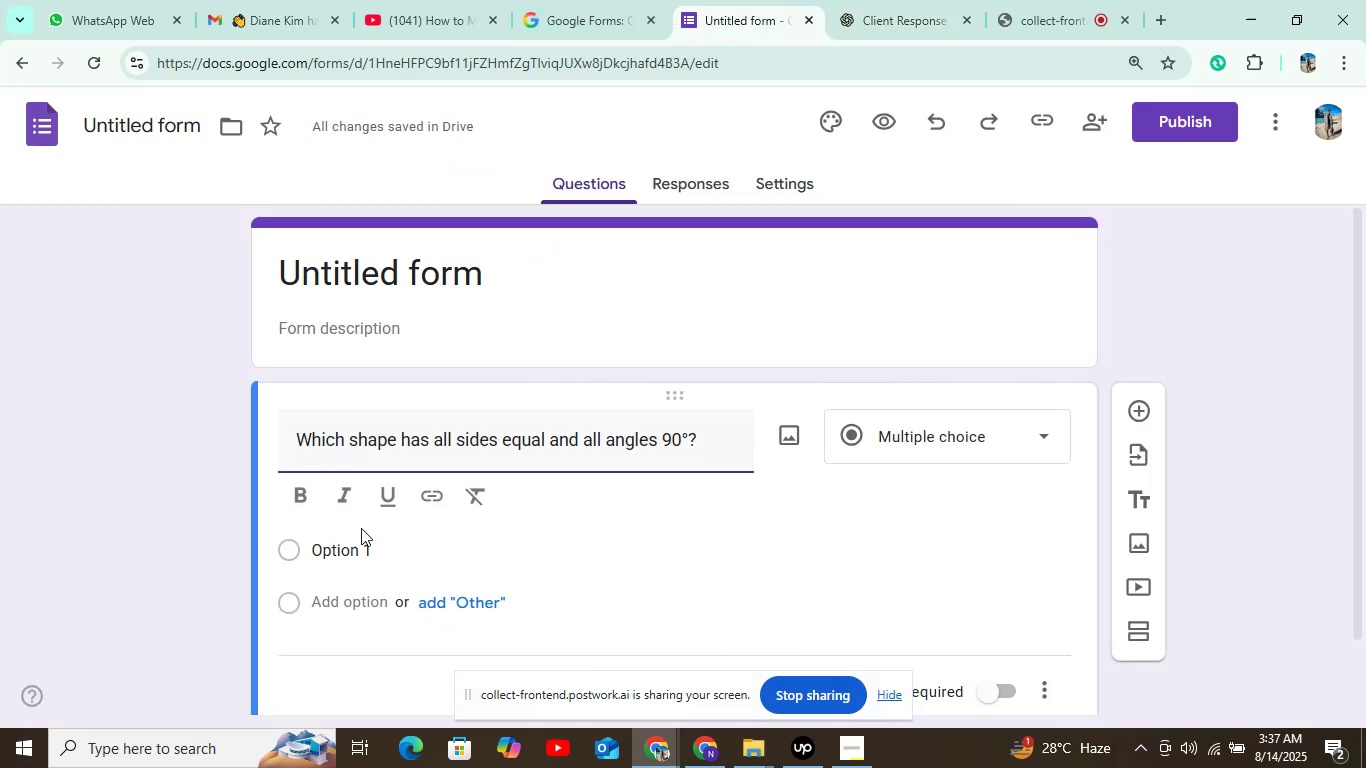 
left_click([343, 543])
 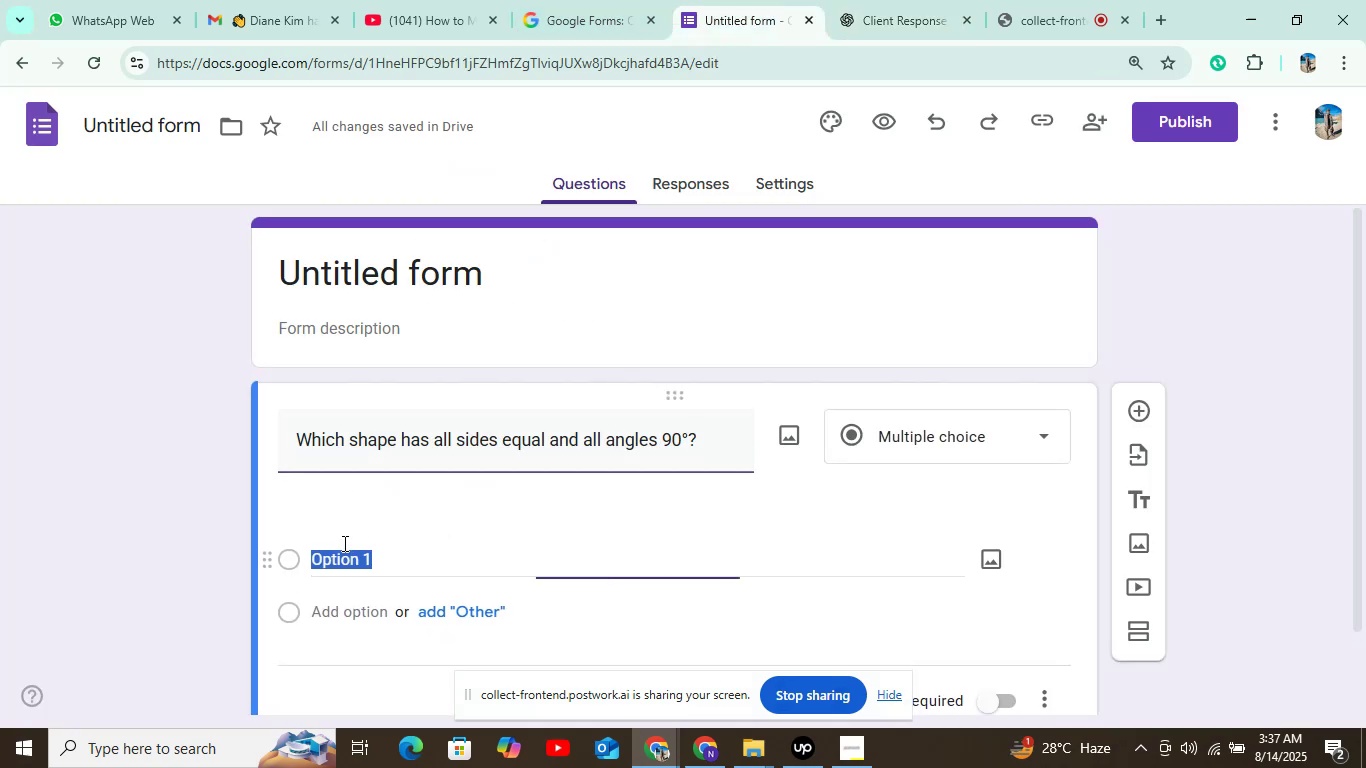 
key(Control+V)
 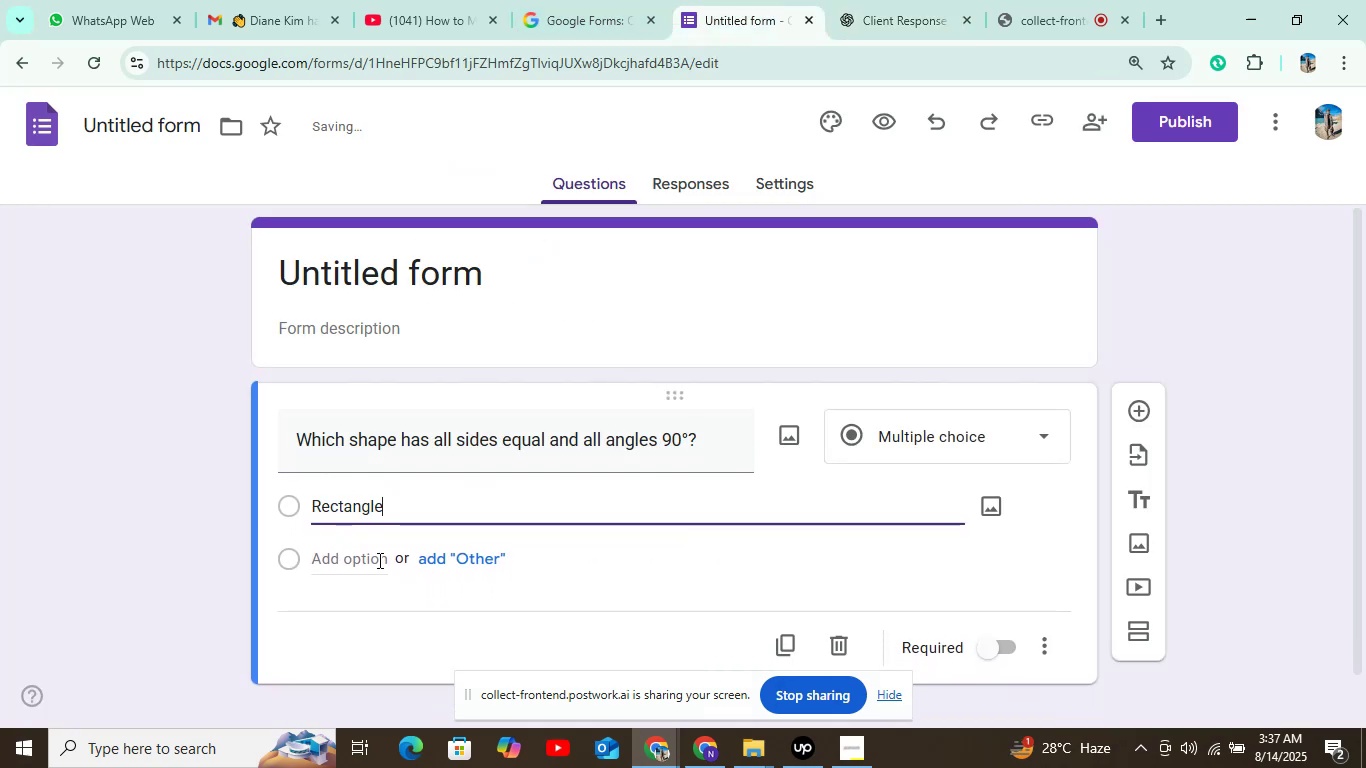 
left_click([377, 560])
 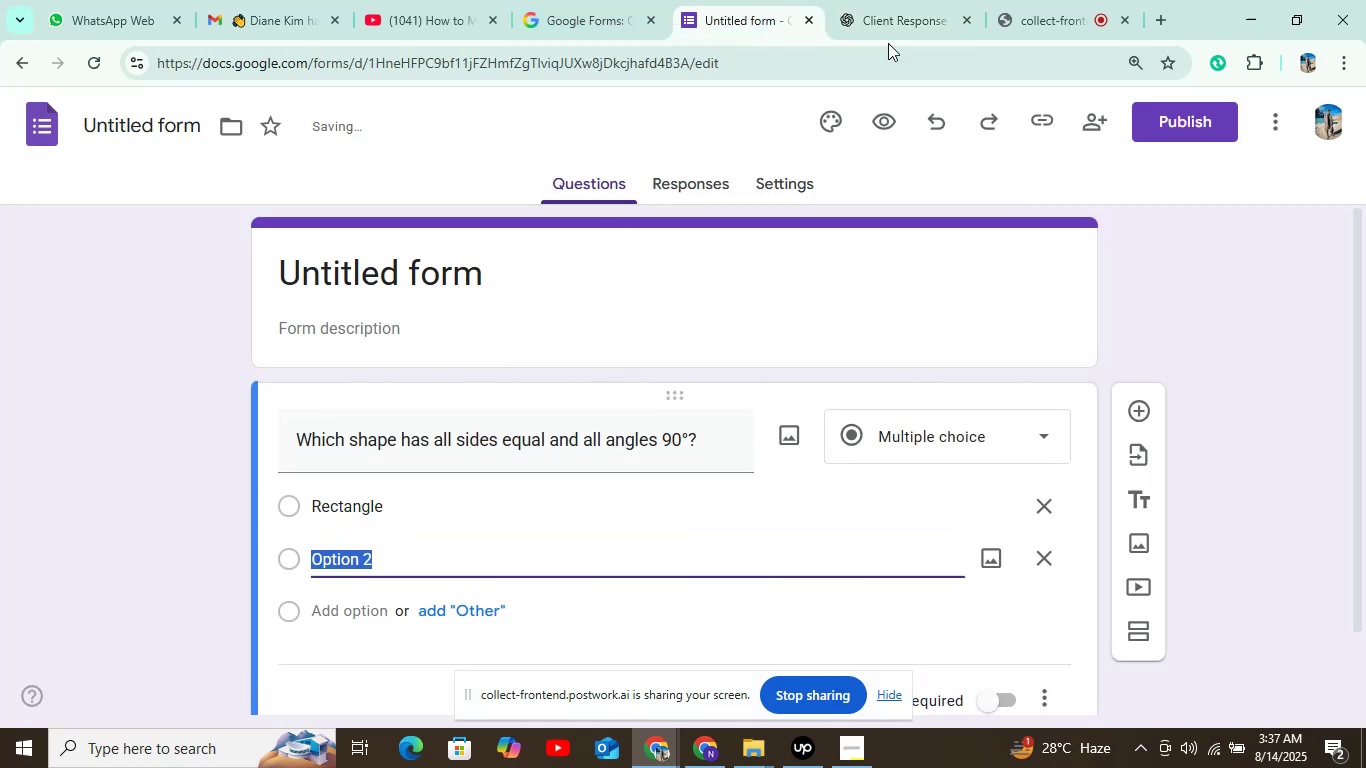 
left_click([930, 26])
 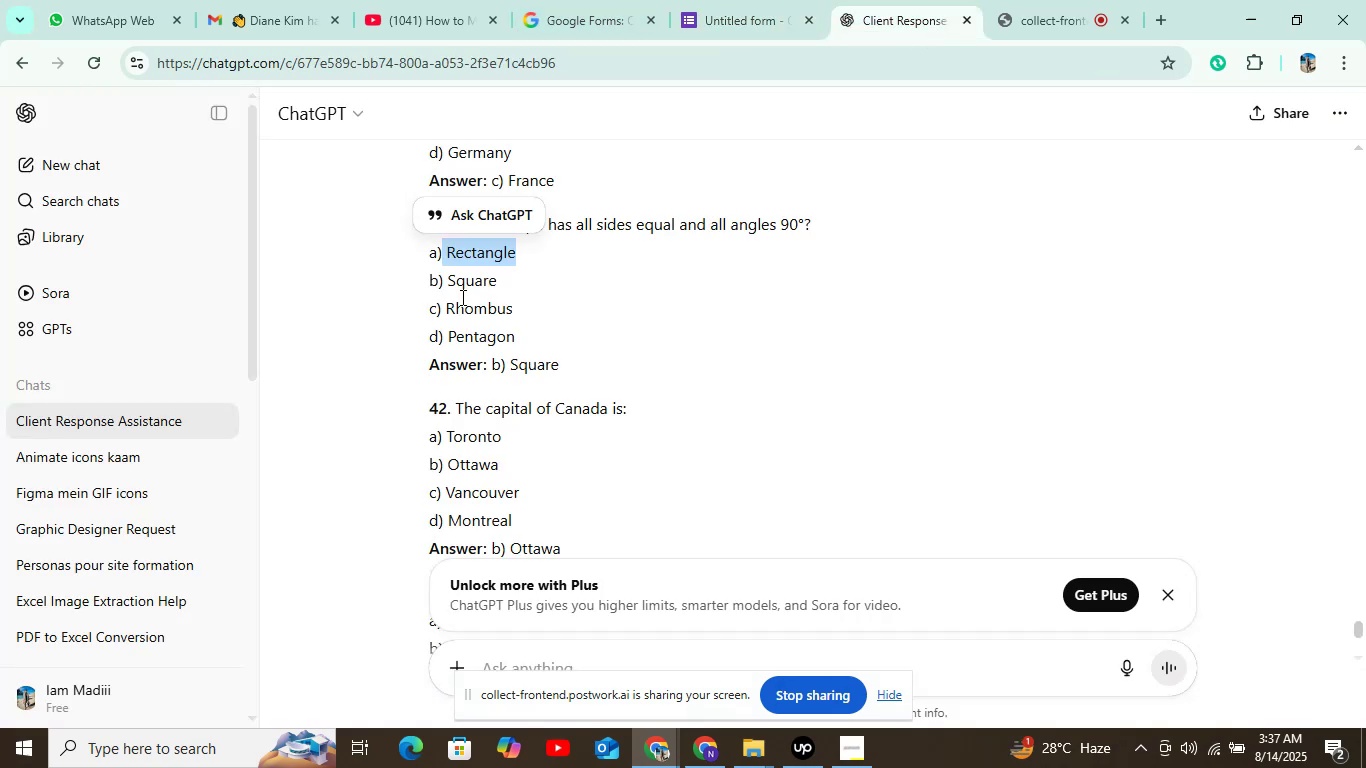 
left_click_drag(start_coordinate=[448, 278], to_coordinate=[510, 274])
 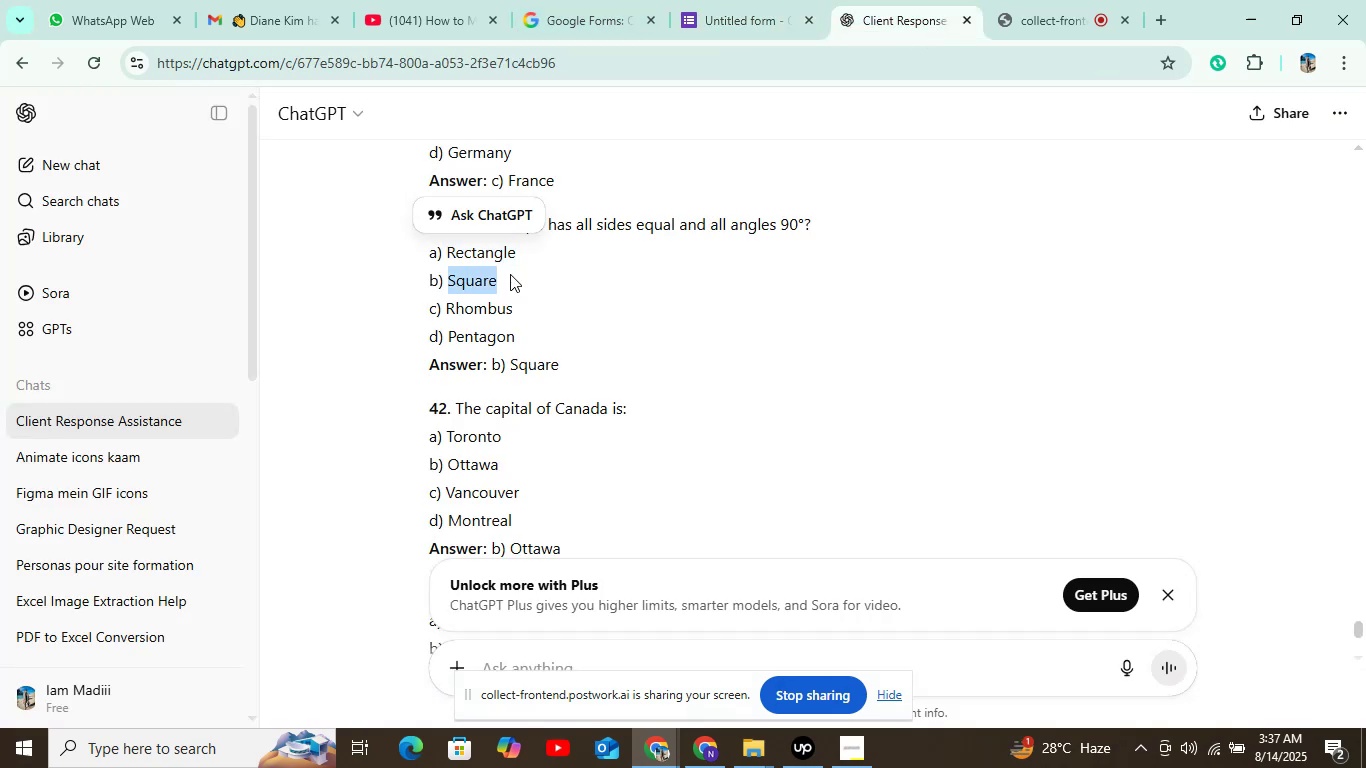 
key(Control+C)
 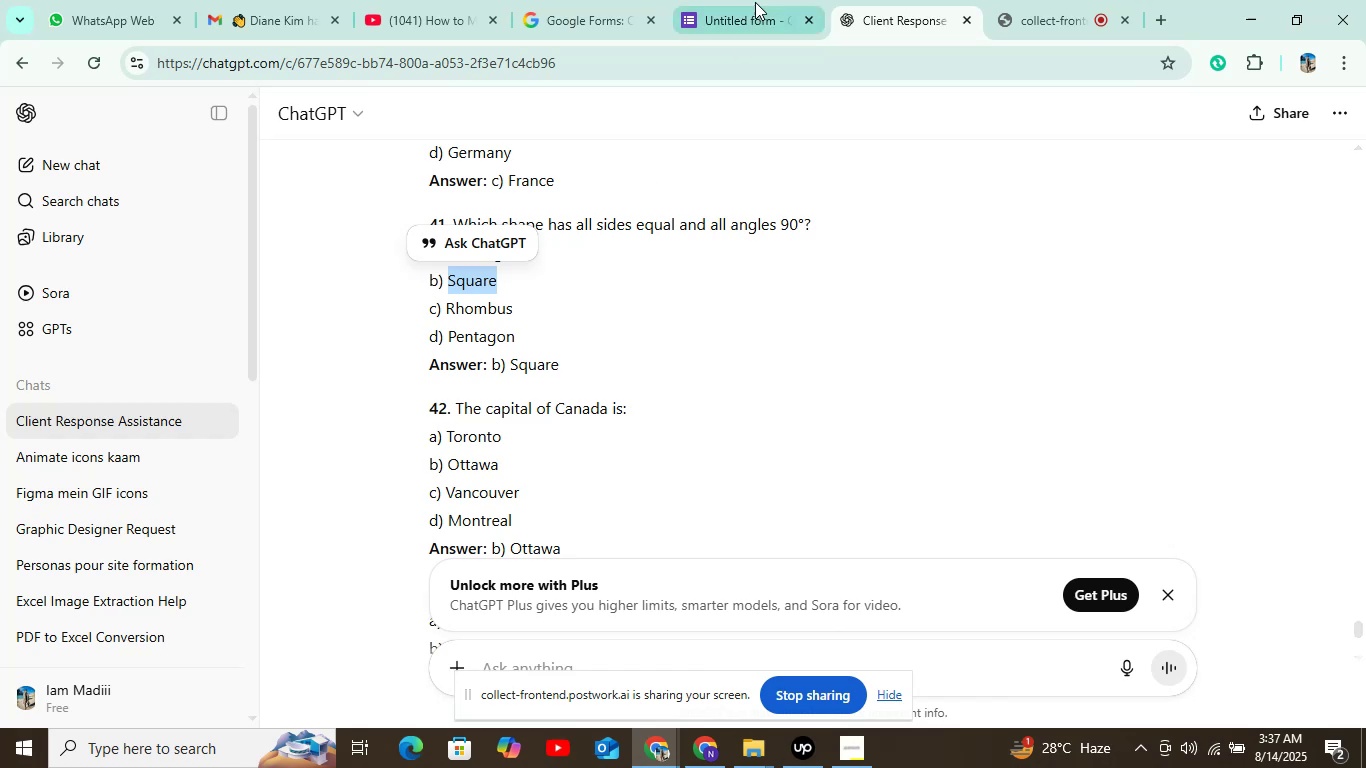 
left_click([756, 0])
 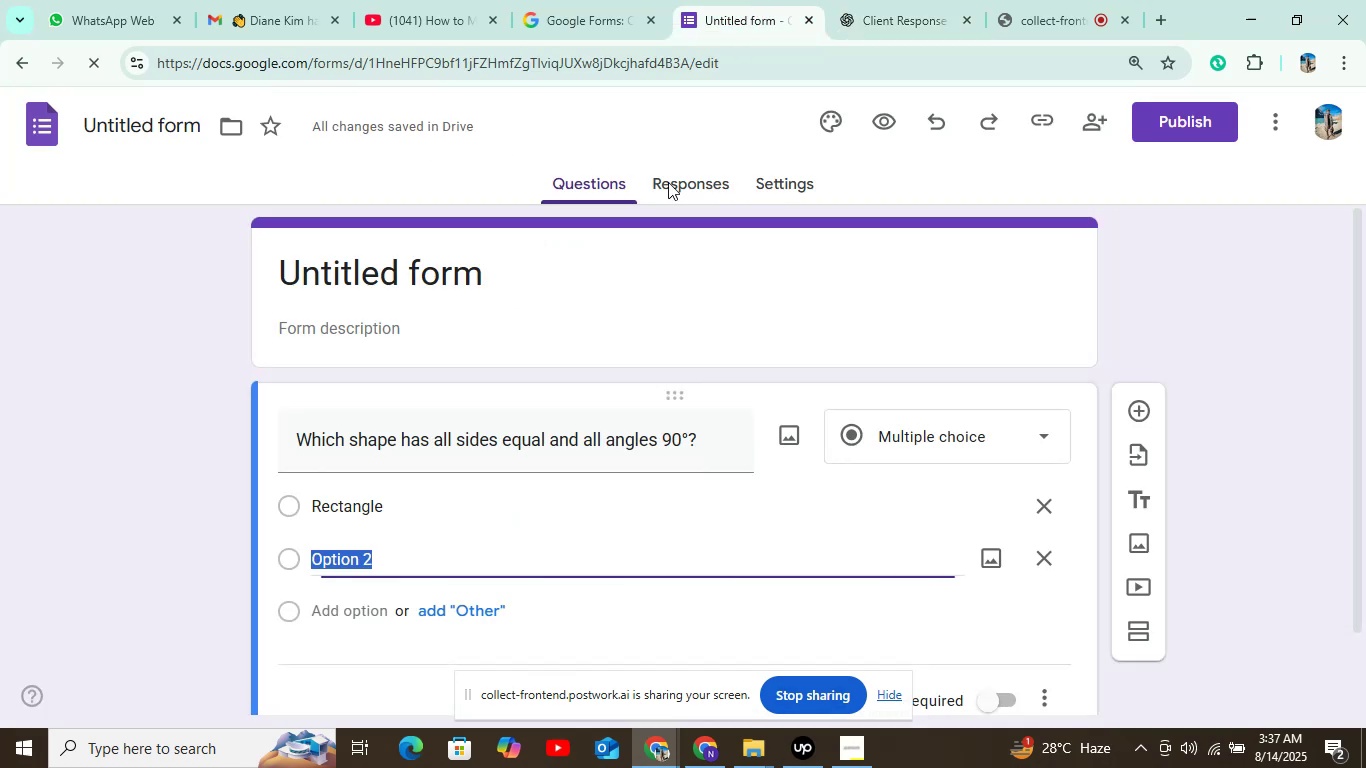 
key(Control+V)
 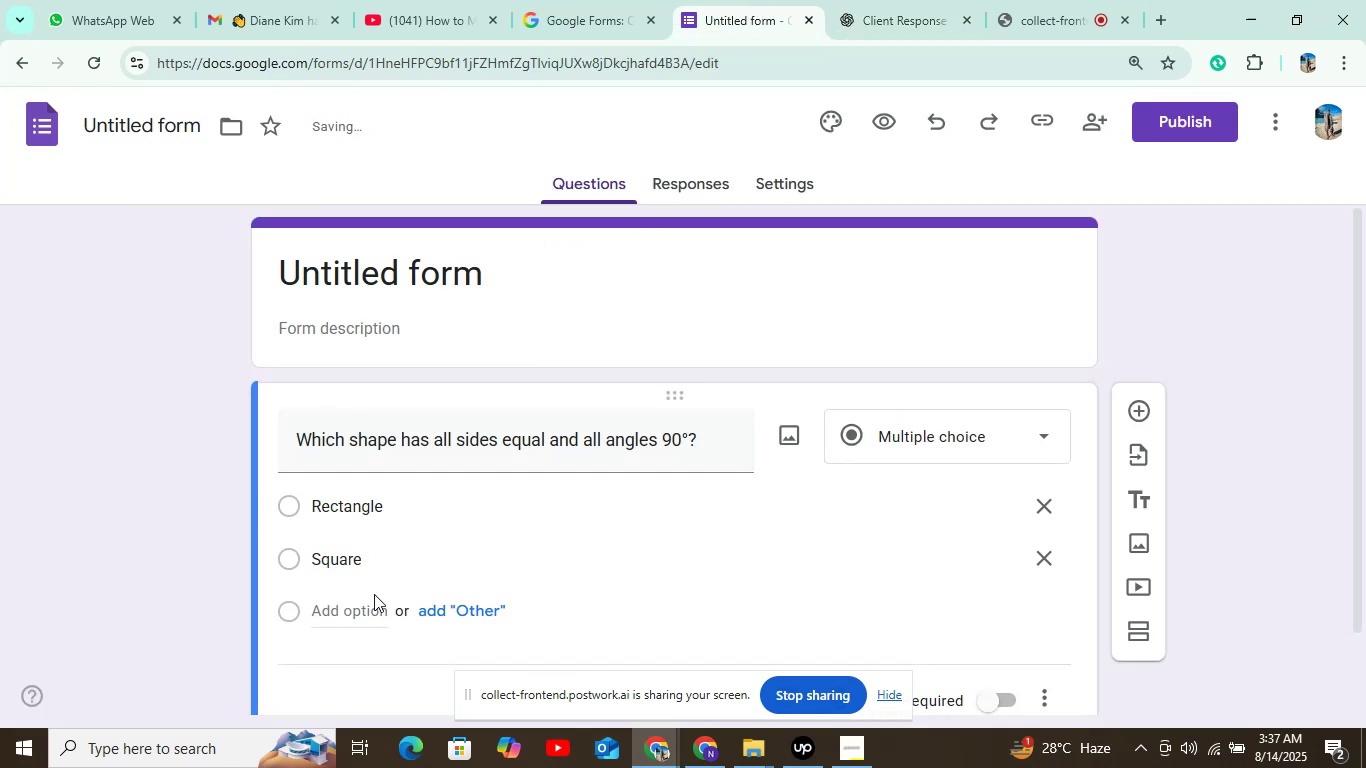 
left_click([366, 614])
 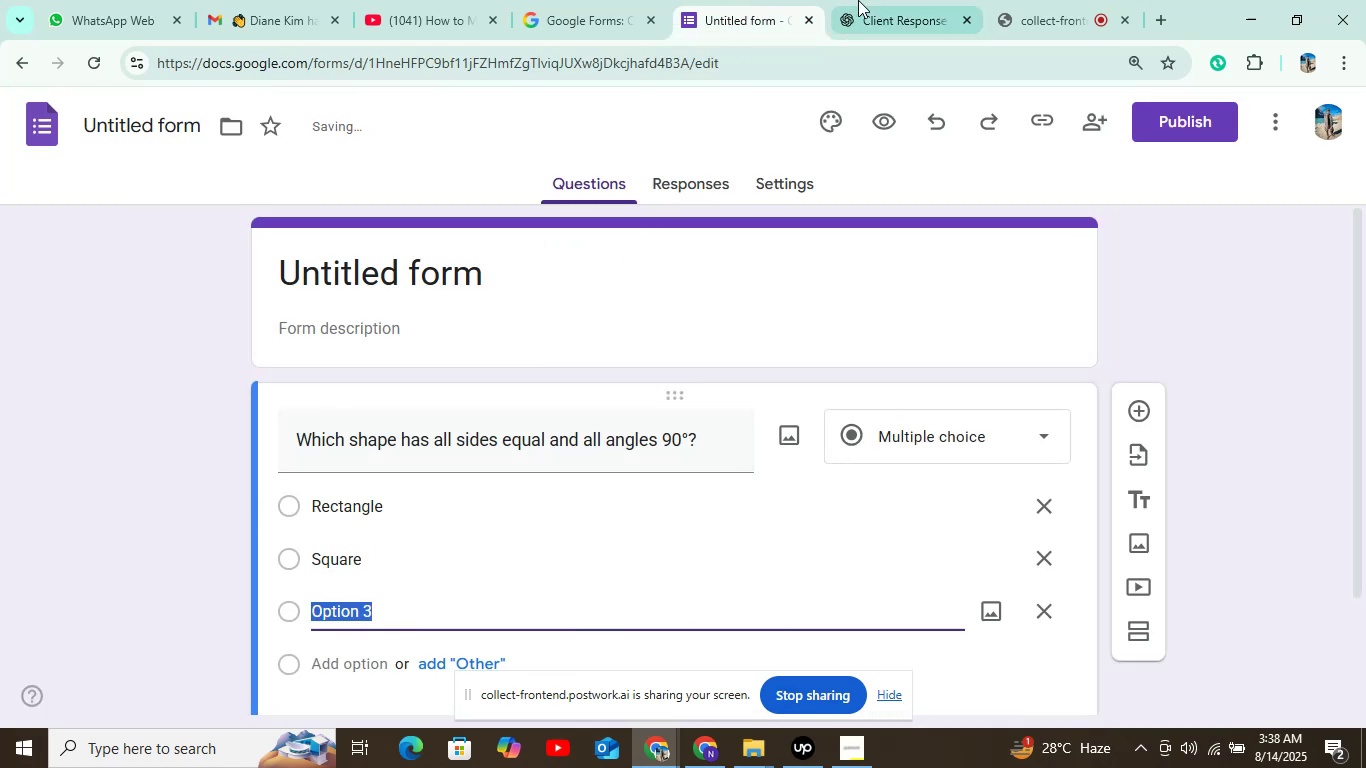 
left_click([886, 0])
 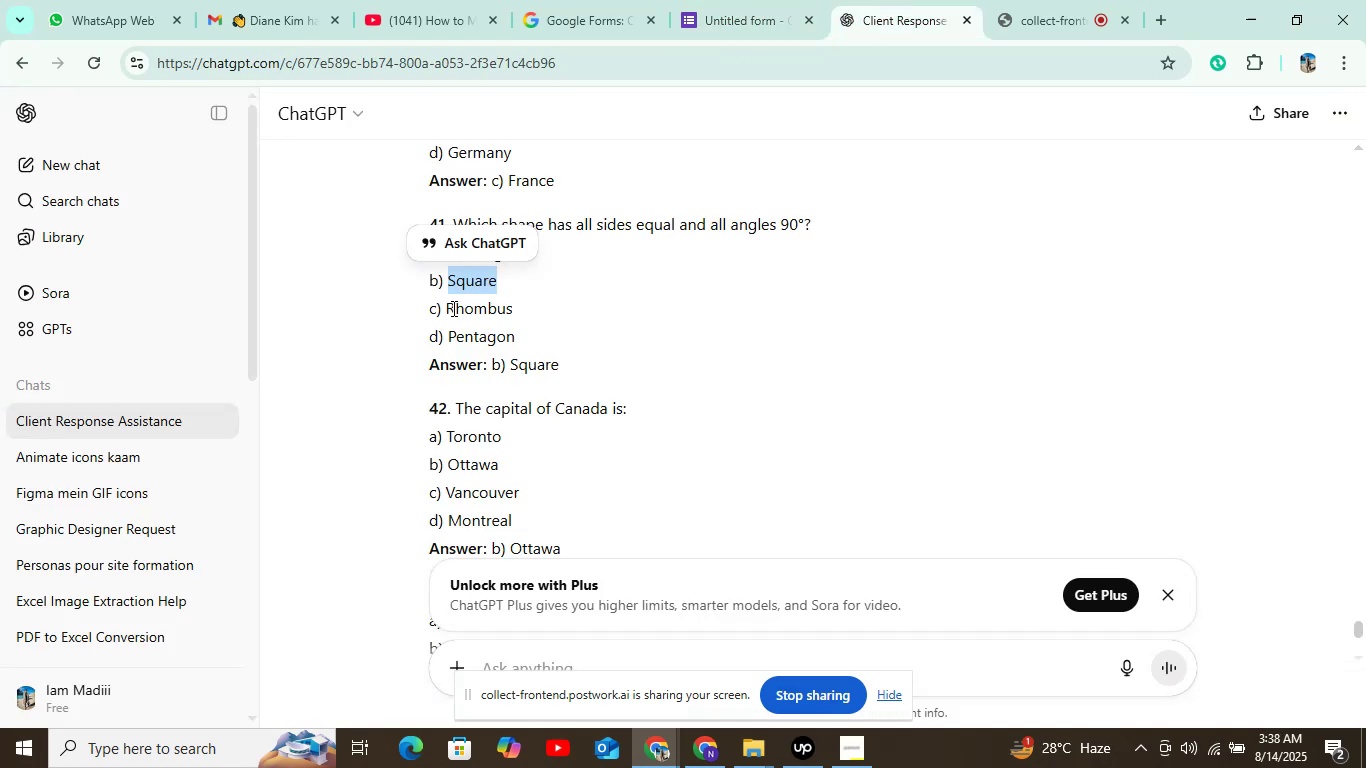 
left_click_drag(start_coordinate=[451, 308], to_coordinate=[518, 299])
 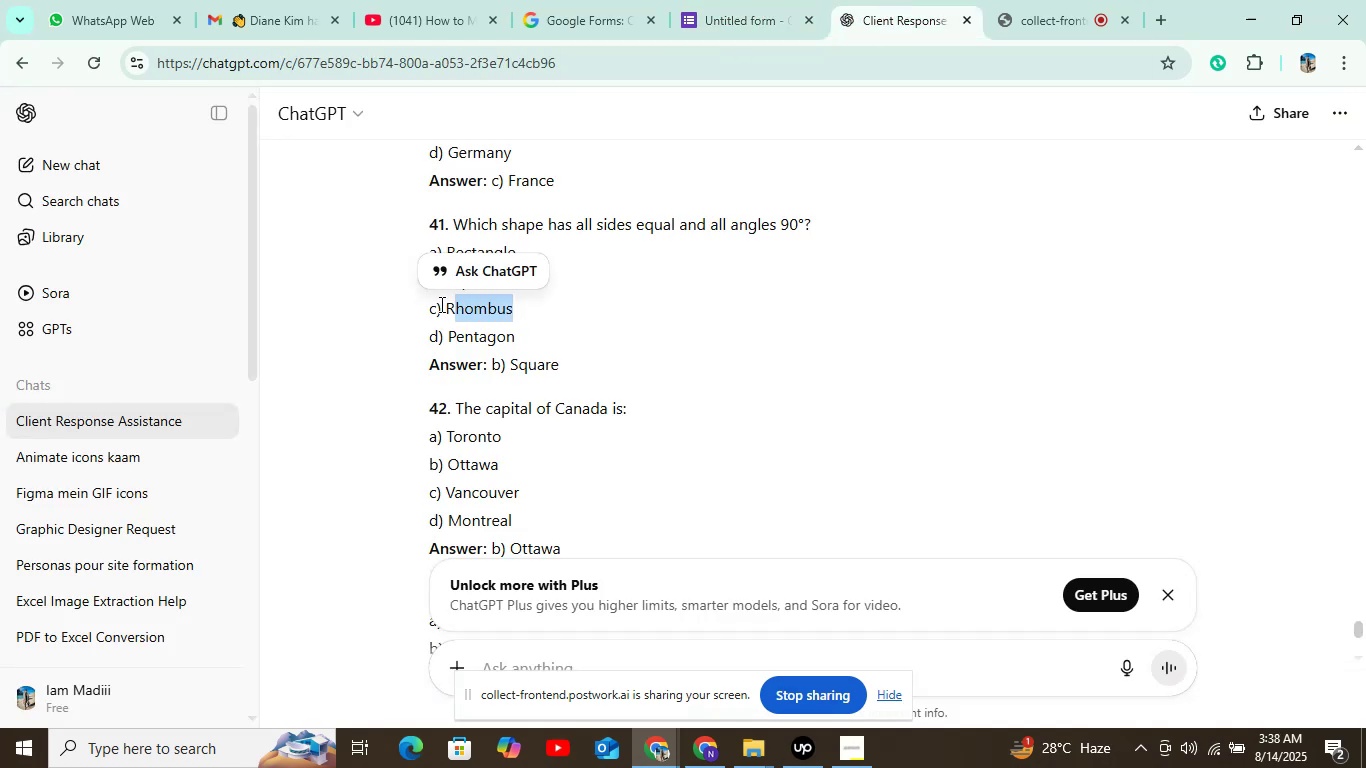 
left_click_drag(start_coordinate=[446, 305], to_coordinate=[558, 313])
 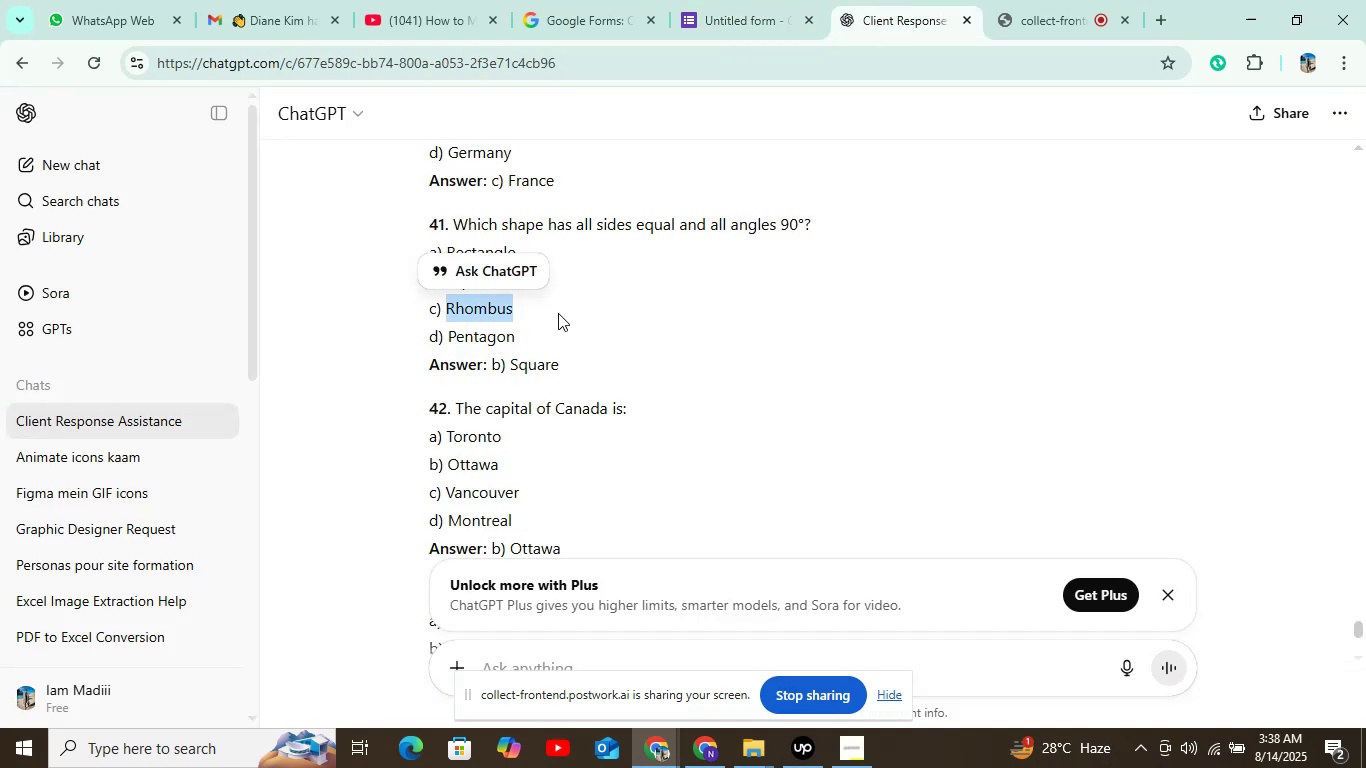 
key(Control+C)
 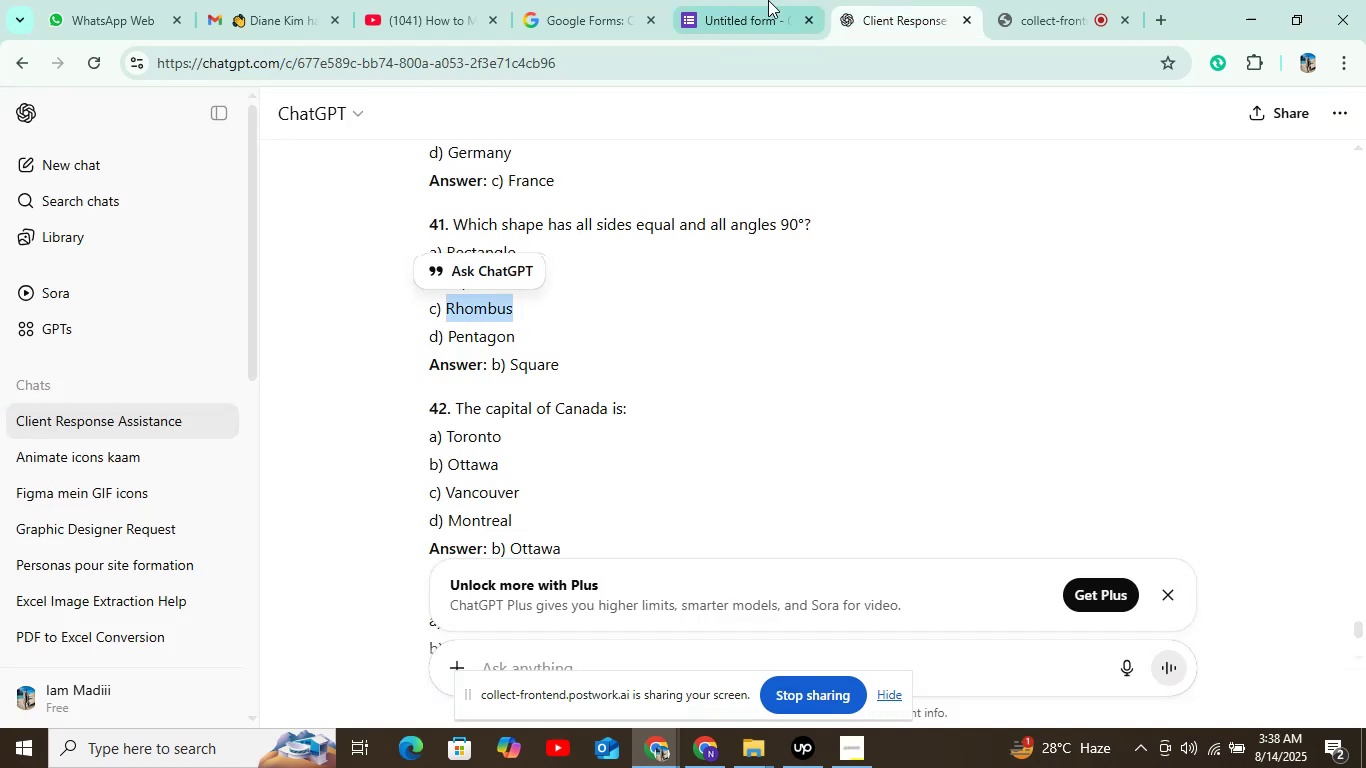 
left_click([771, 0])
 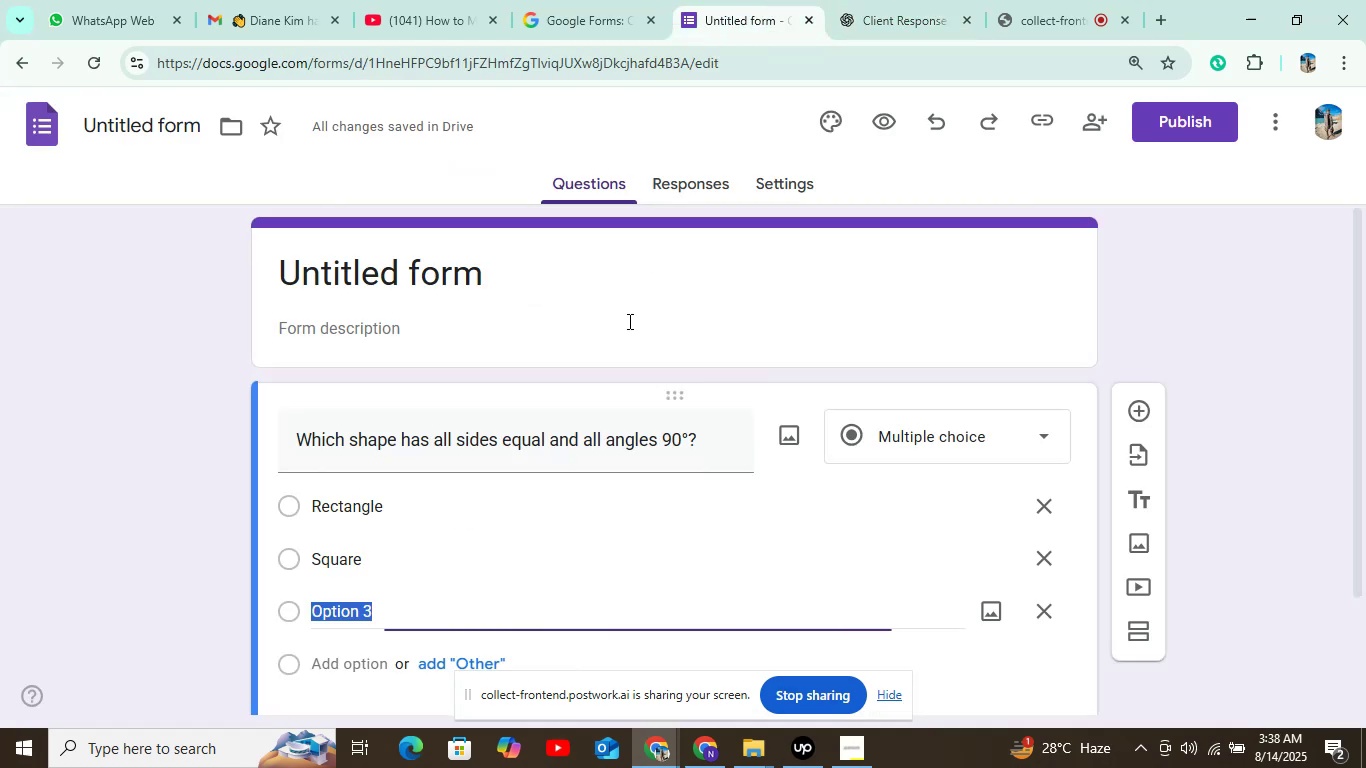 
key(Control+V)
 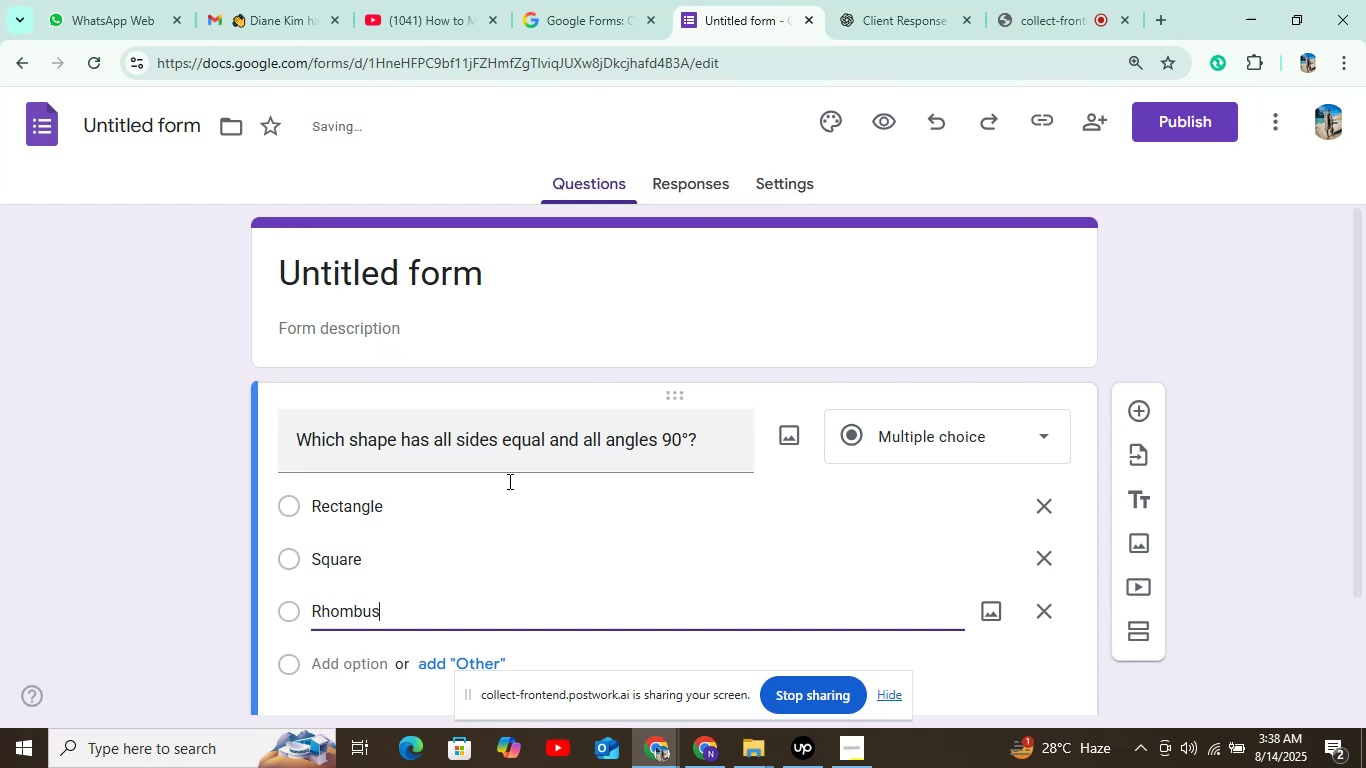 
scroll: coordinate [484, 576], scroll_direction: down, amount: 3.0
 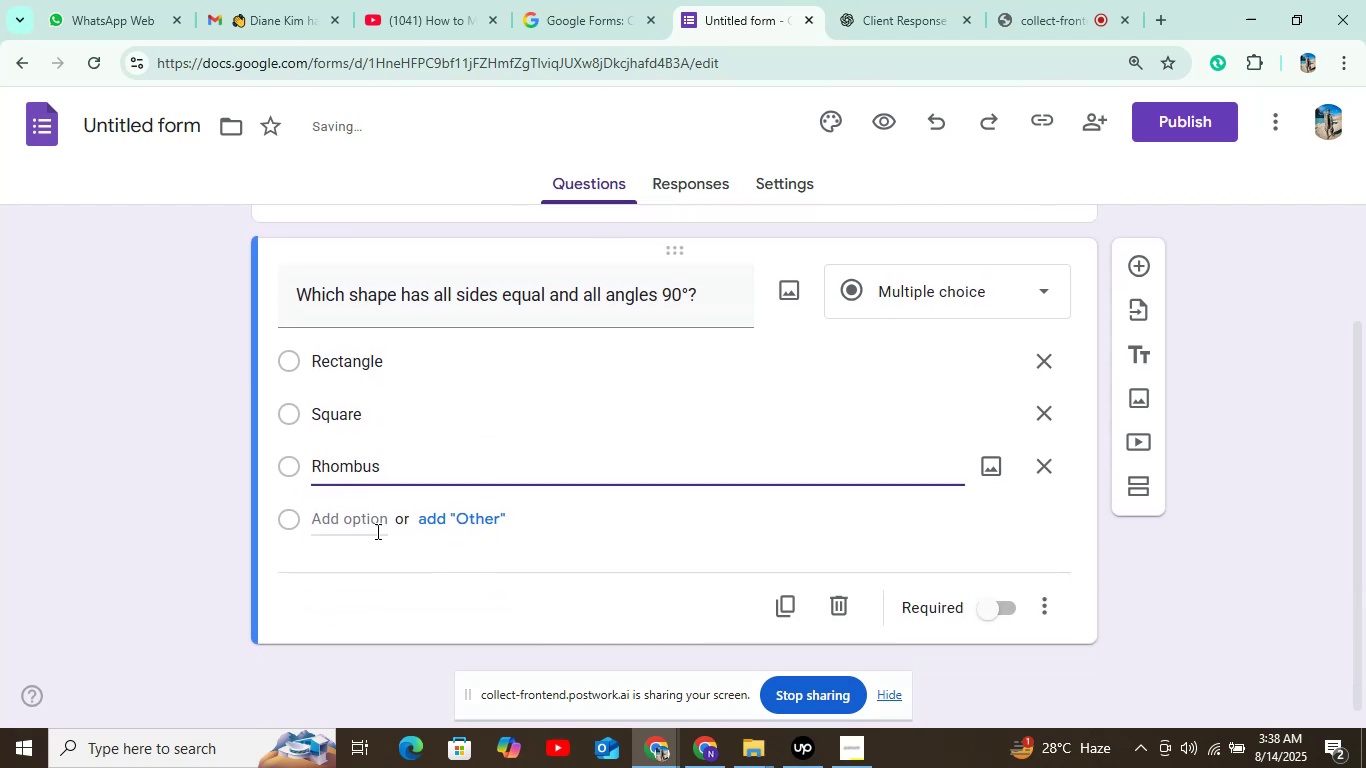 
left_click([360, 512])
 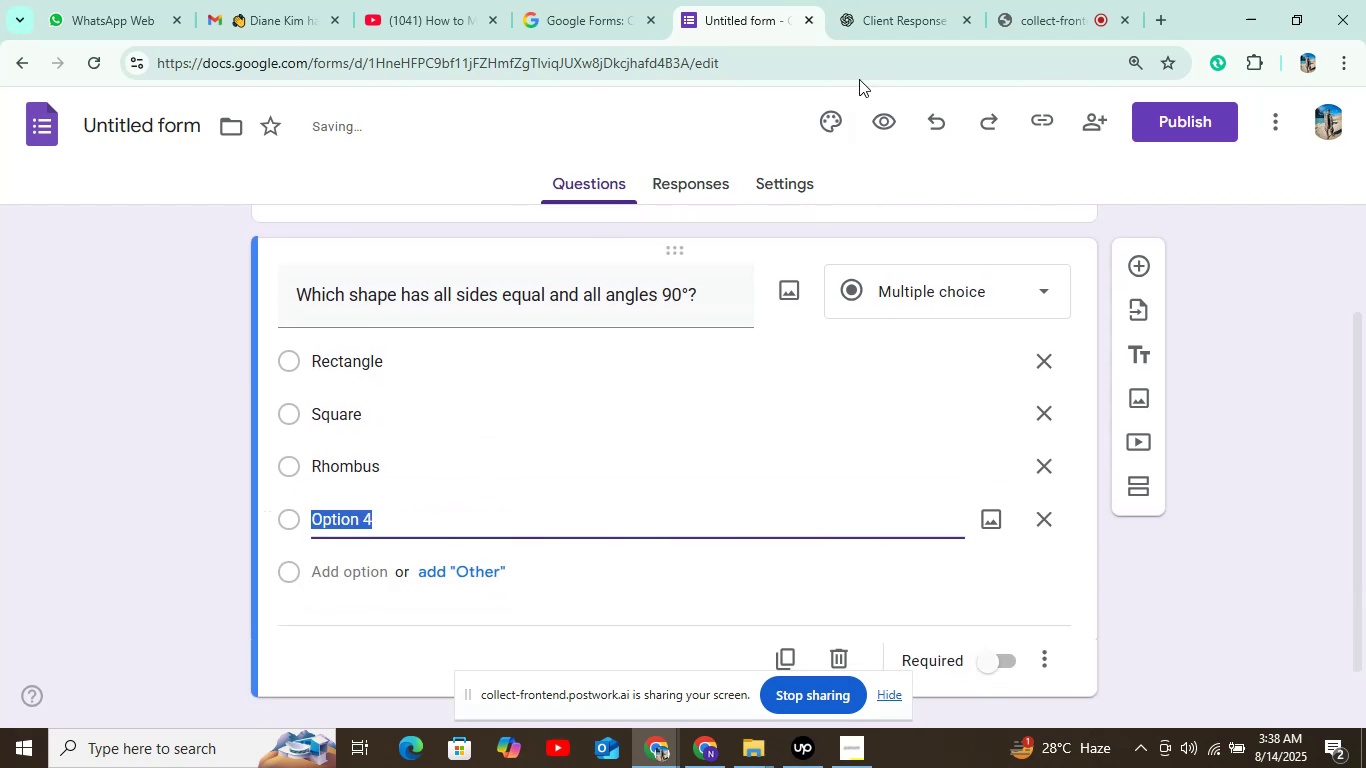 
left_click([891, 21])
 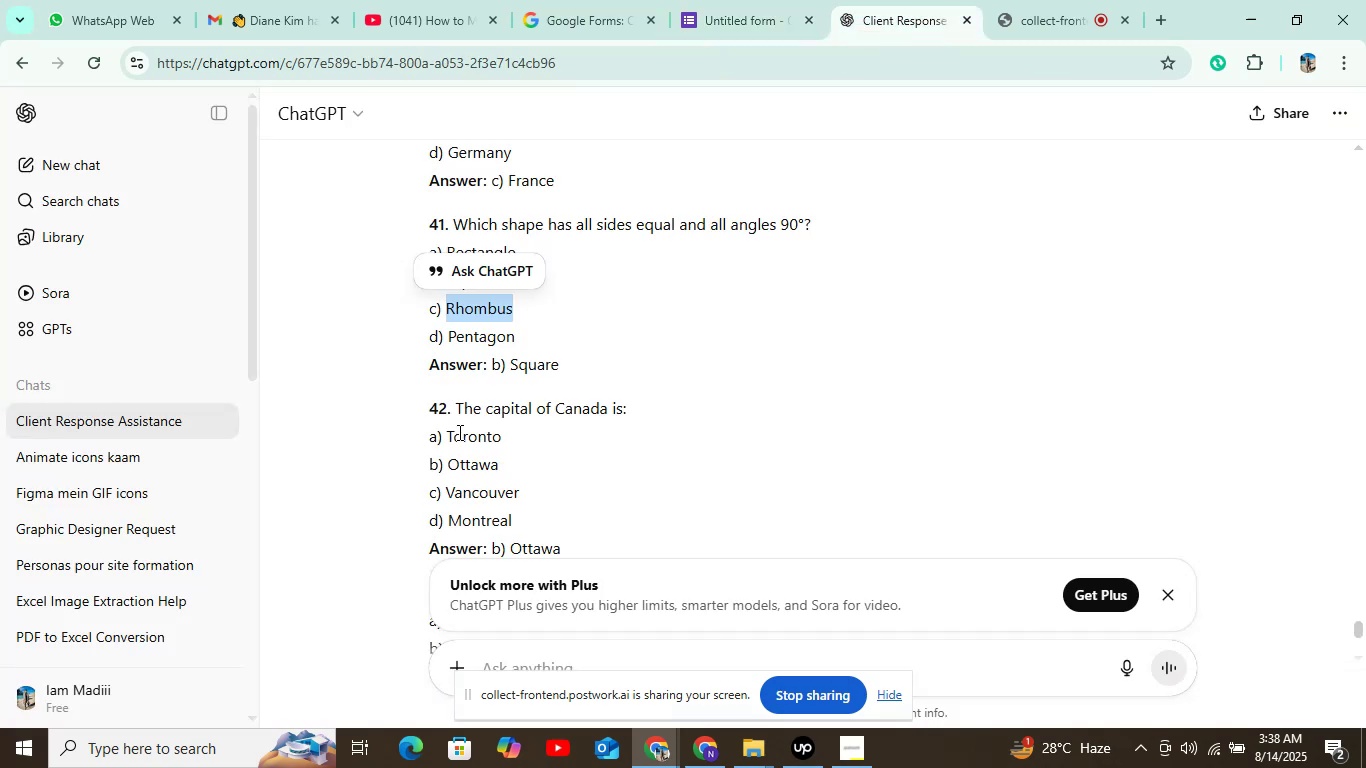 
left_click_drag(start_coordinate=[452, 331], to_coordinate=[542, 337])
 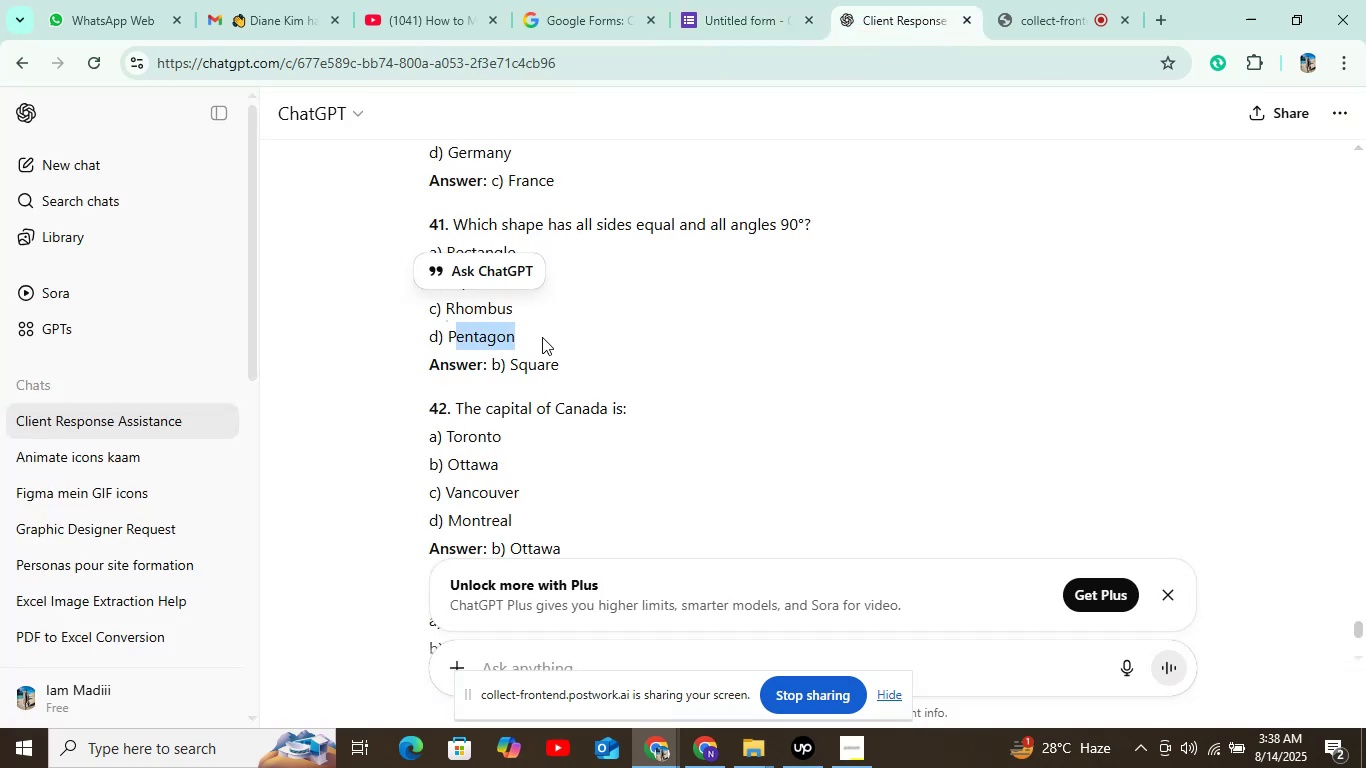 
key(Control+ControlLeft)
 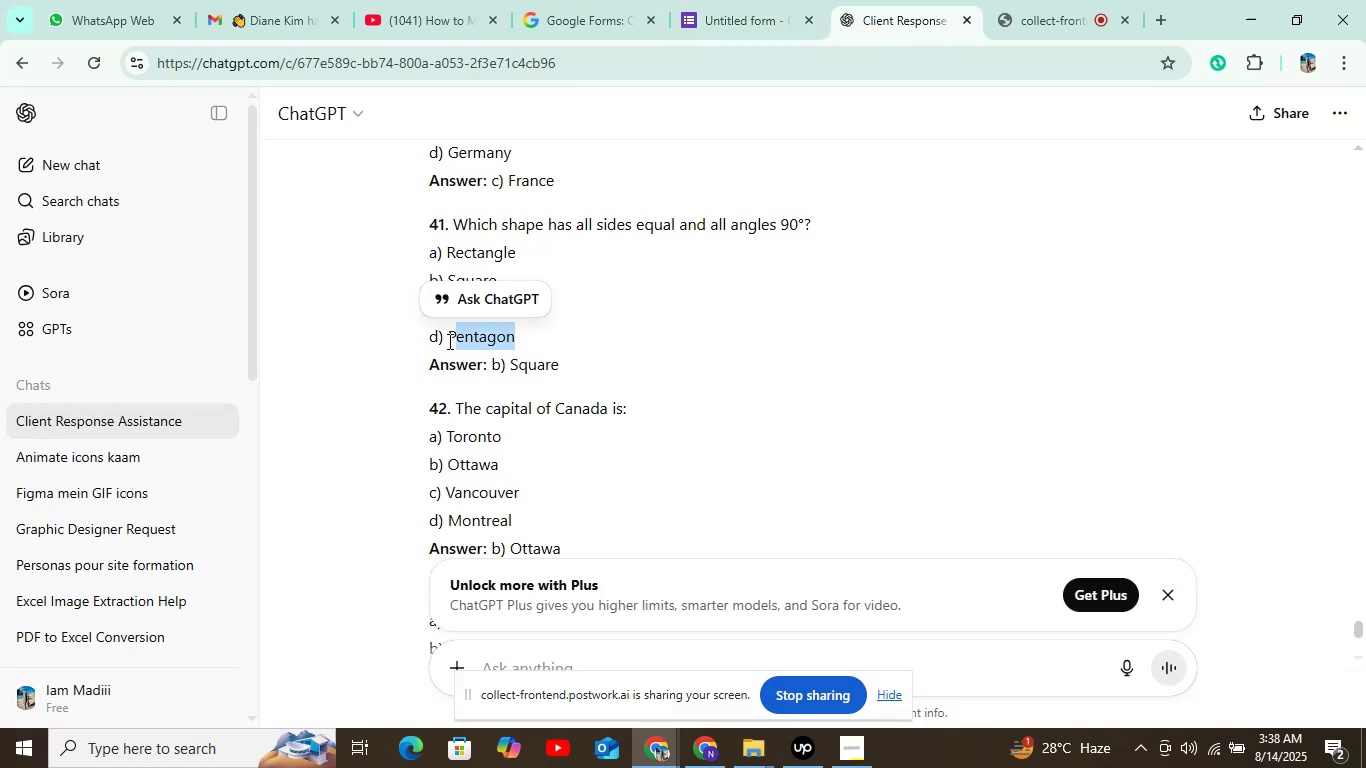 
left_click_drag(start_coordinate=[447, 337], to_coordinate=[548, 342])
 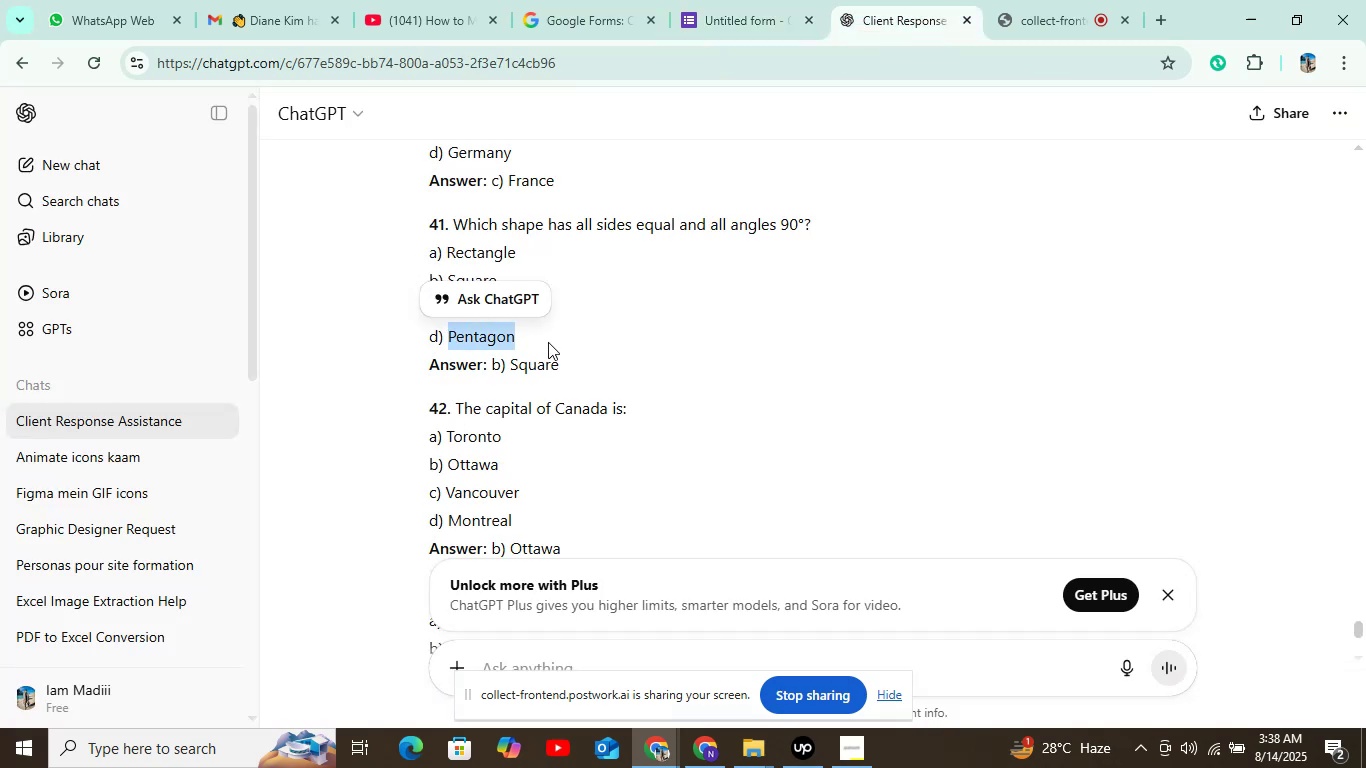 
key(Control+C)
 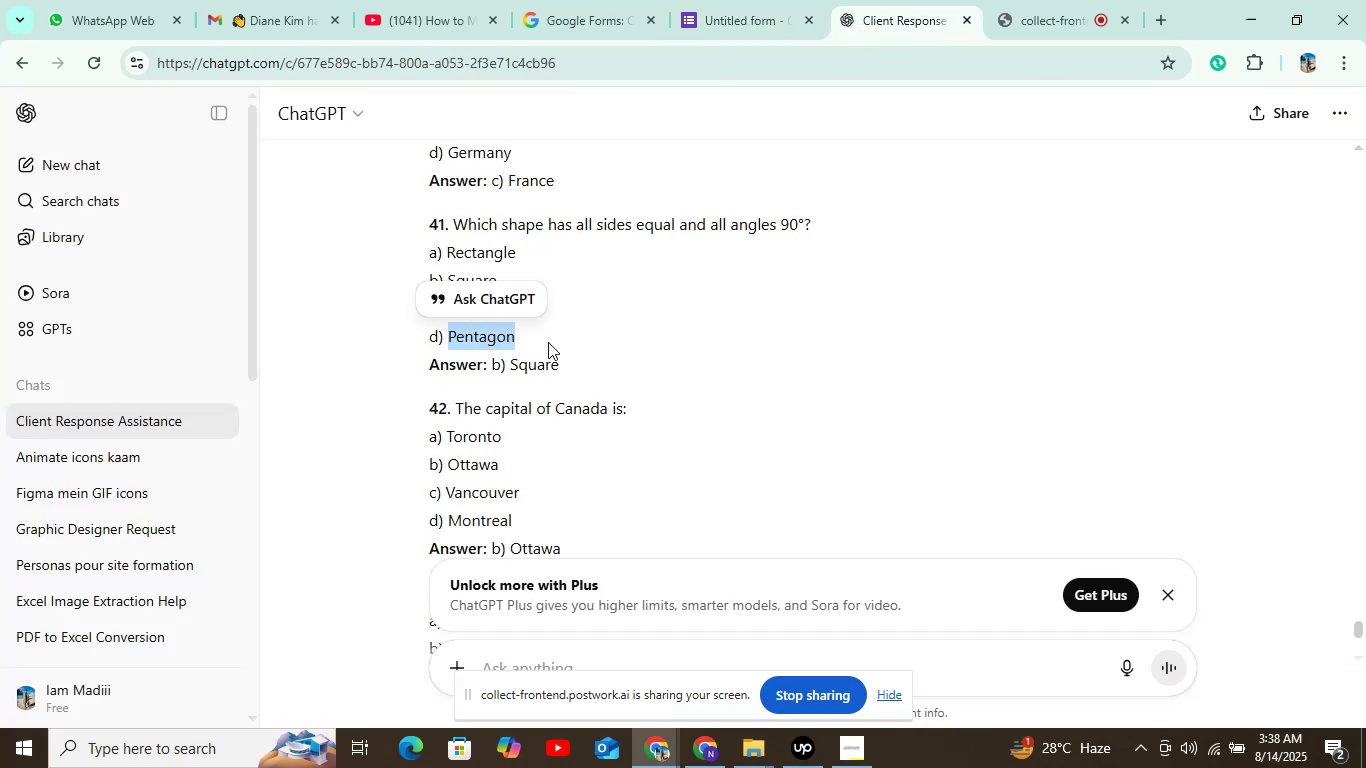 
key(Control+C)
 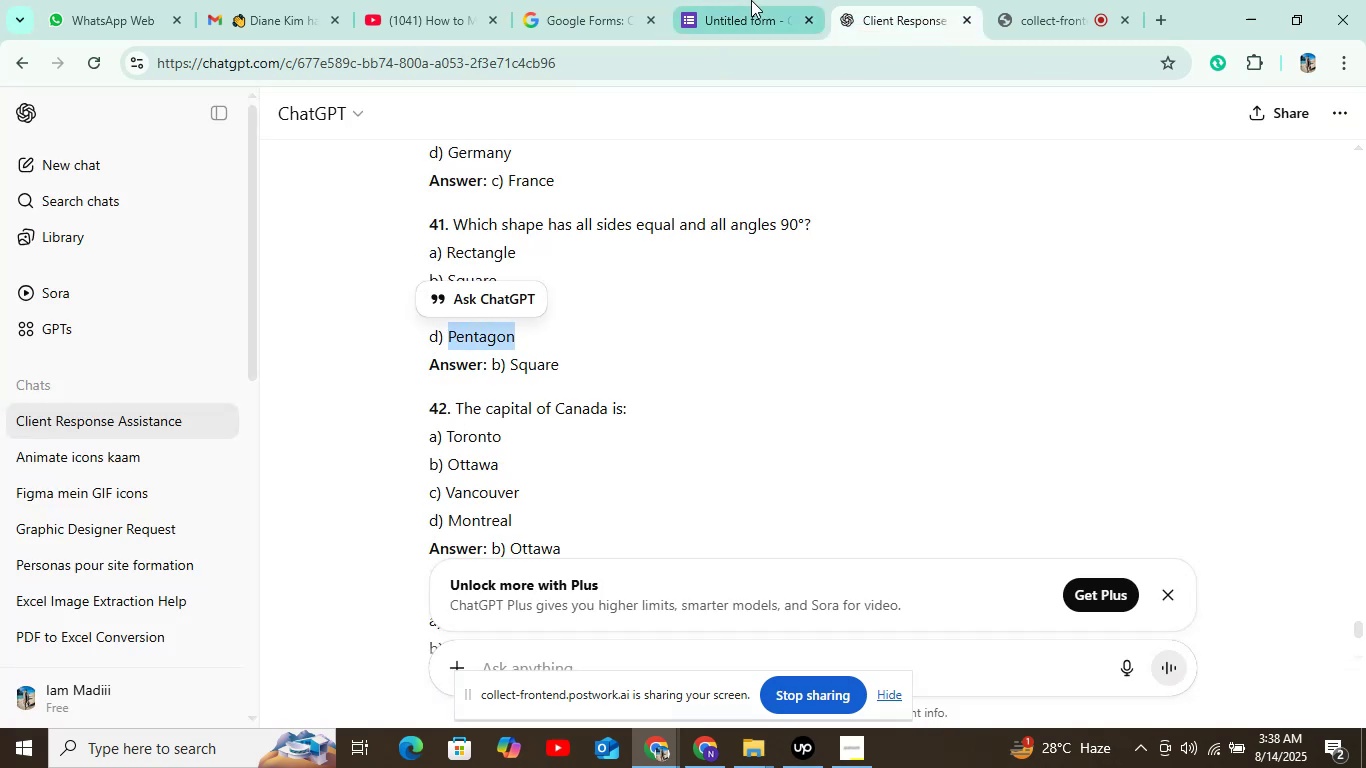 
left_click([751, 0])
 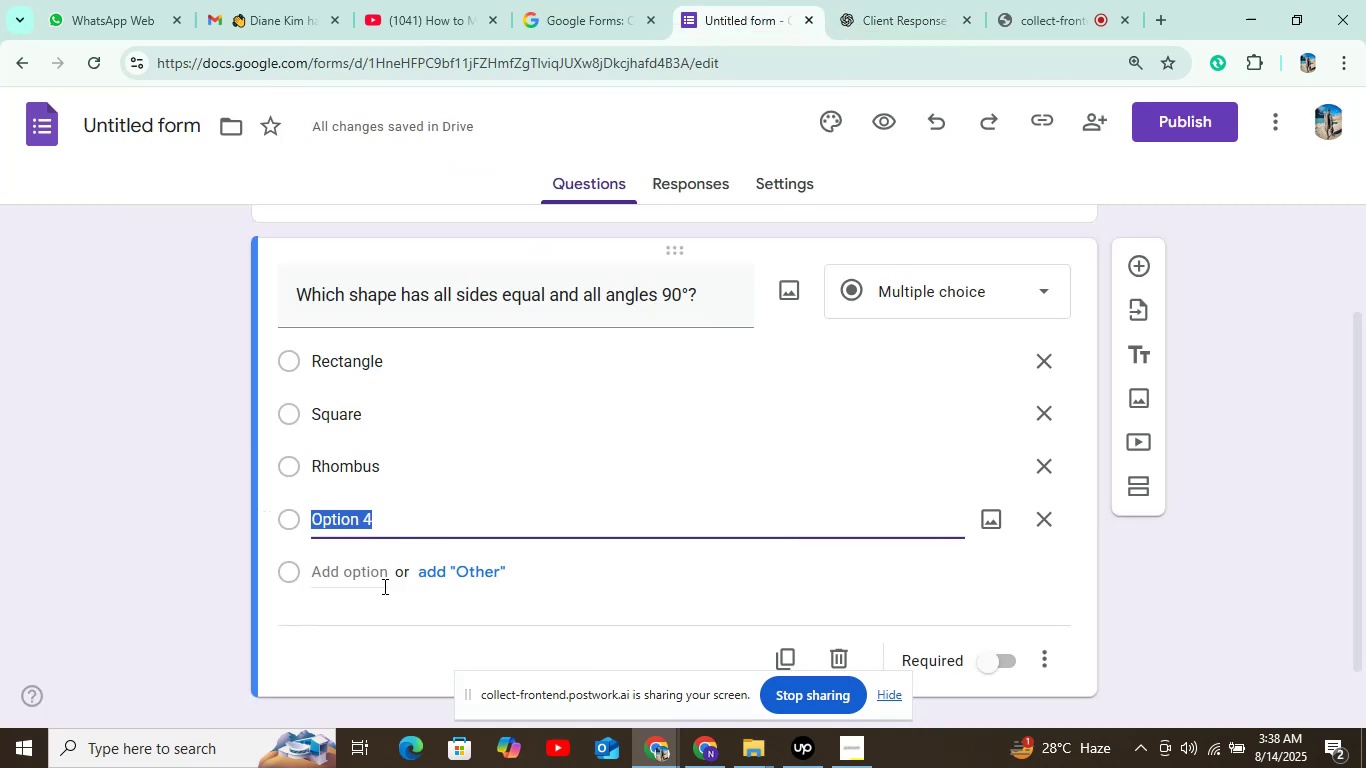 
key(Control+V)
 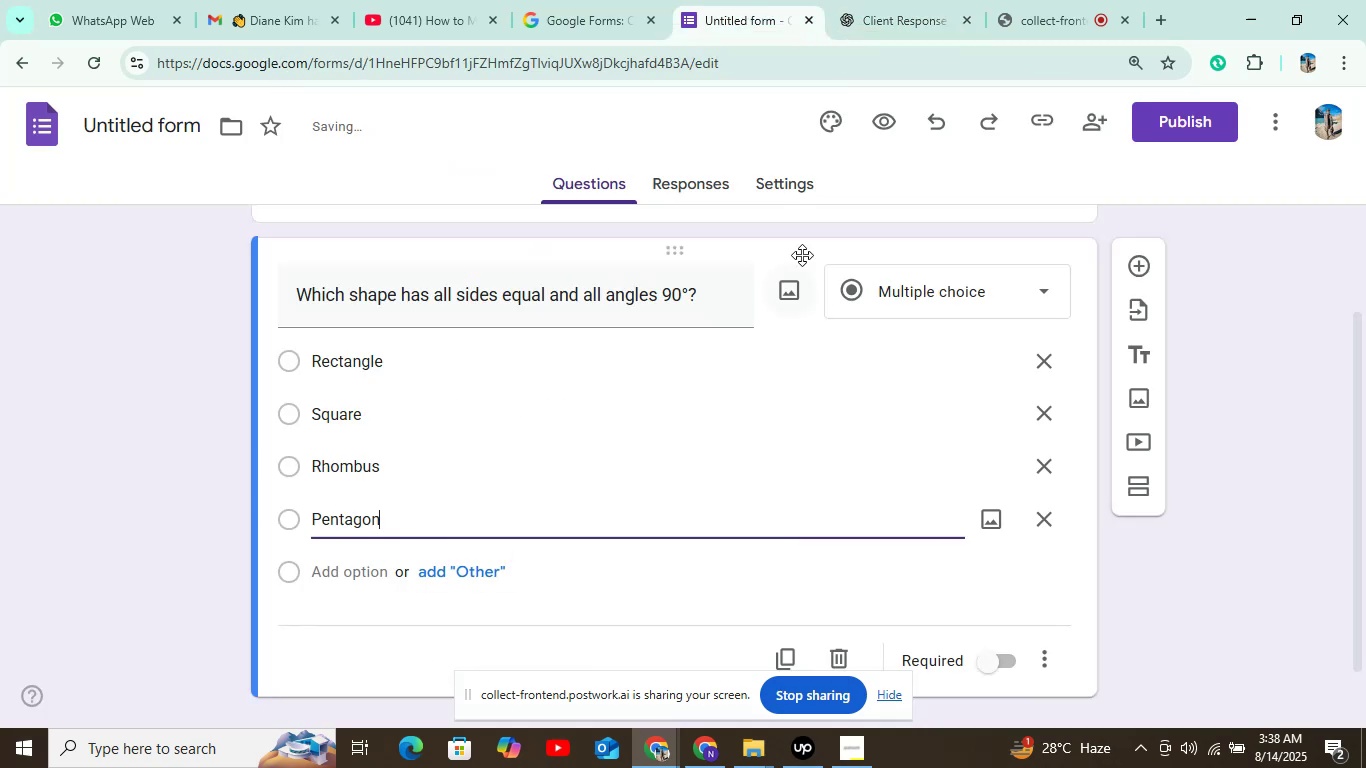 
left_click([805, 193])
 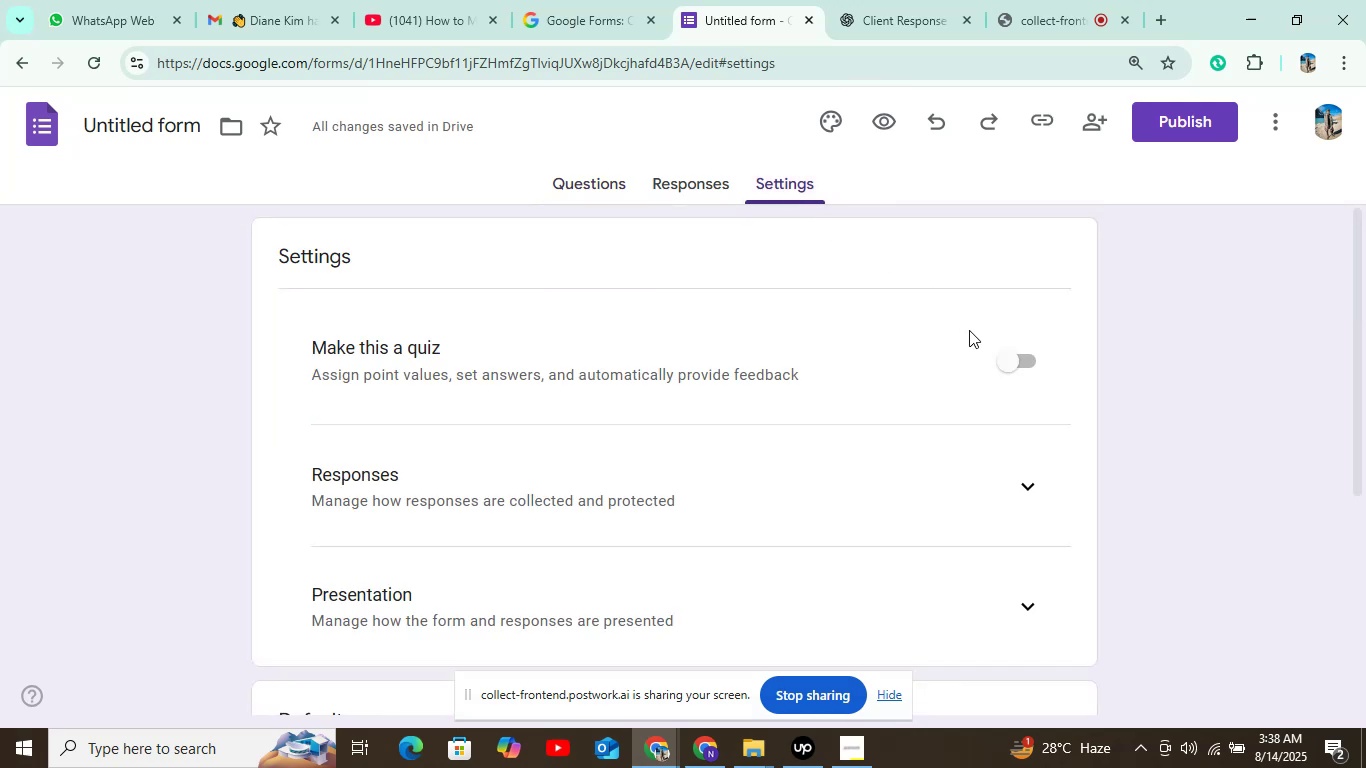 
double_click([1001, 364])
 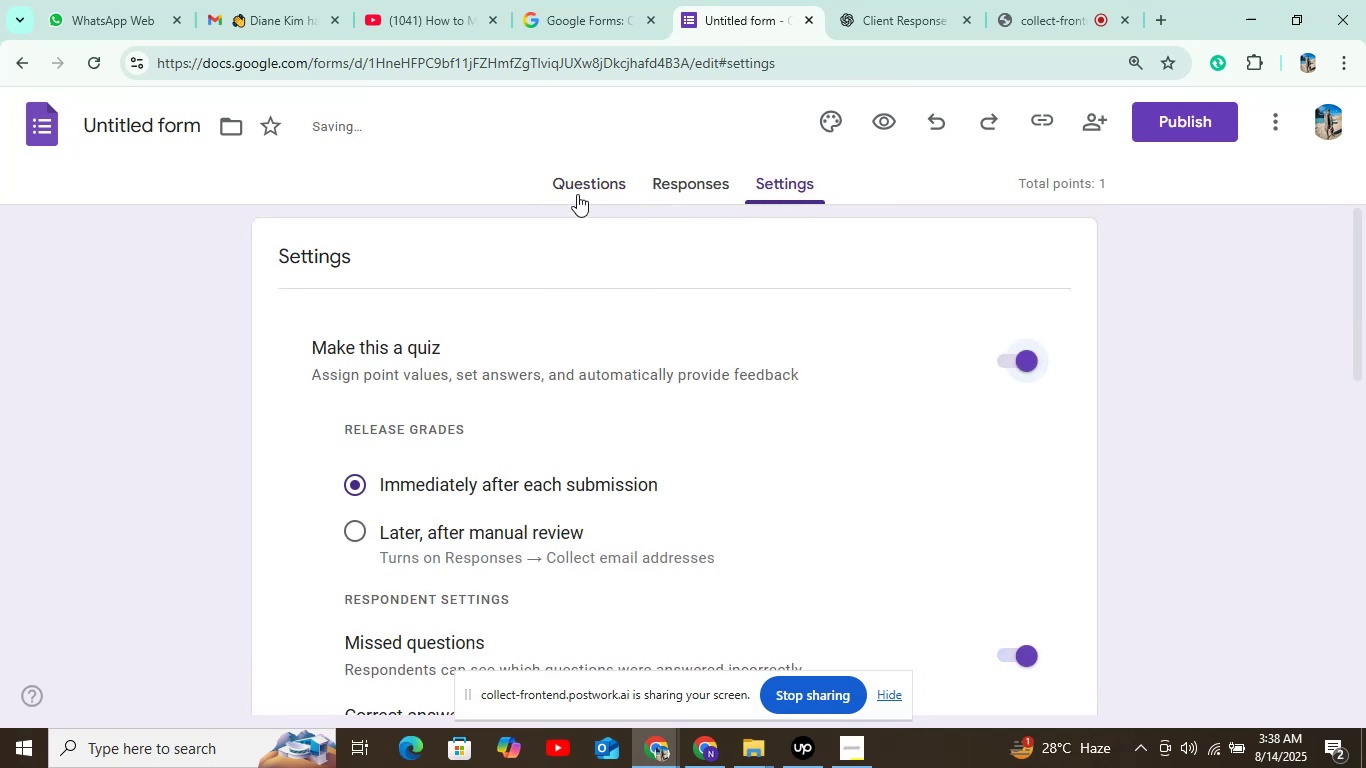 
left_click([577, 194])
 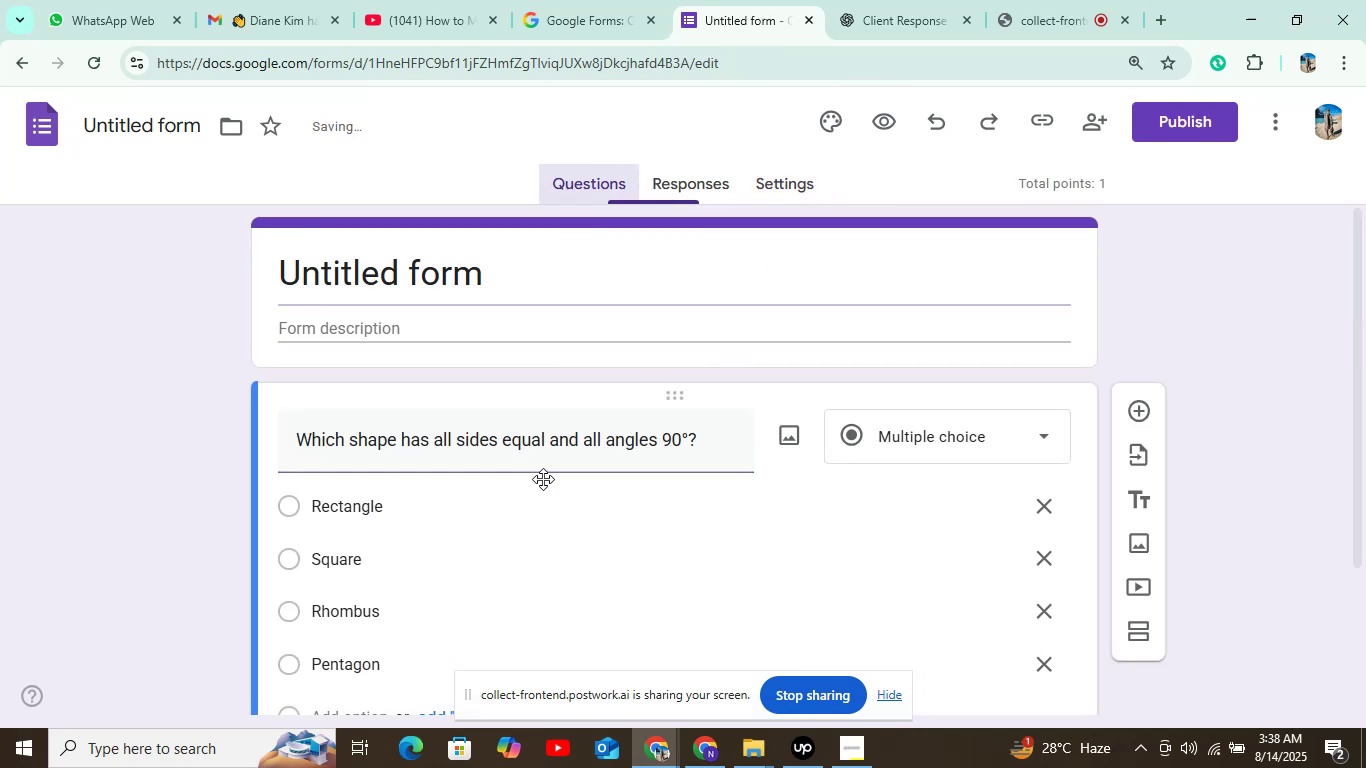 
scroll: coordinate [535, 530], scroll_direction: down, amount: 4.0
 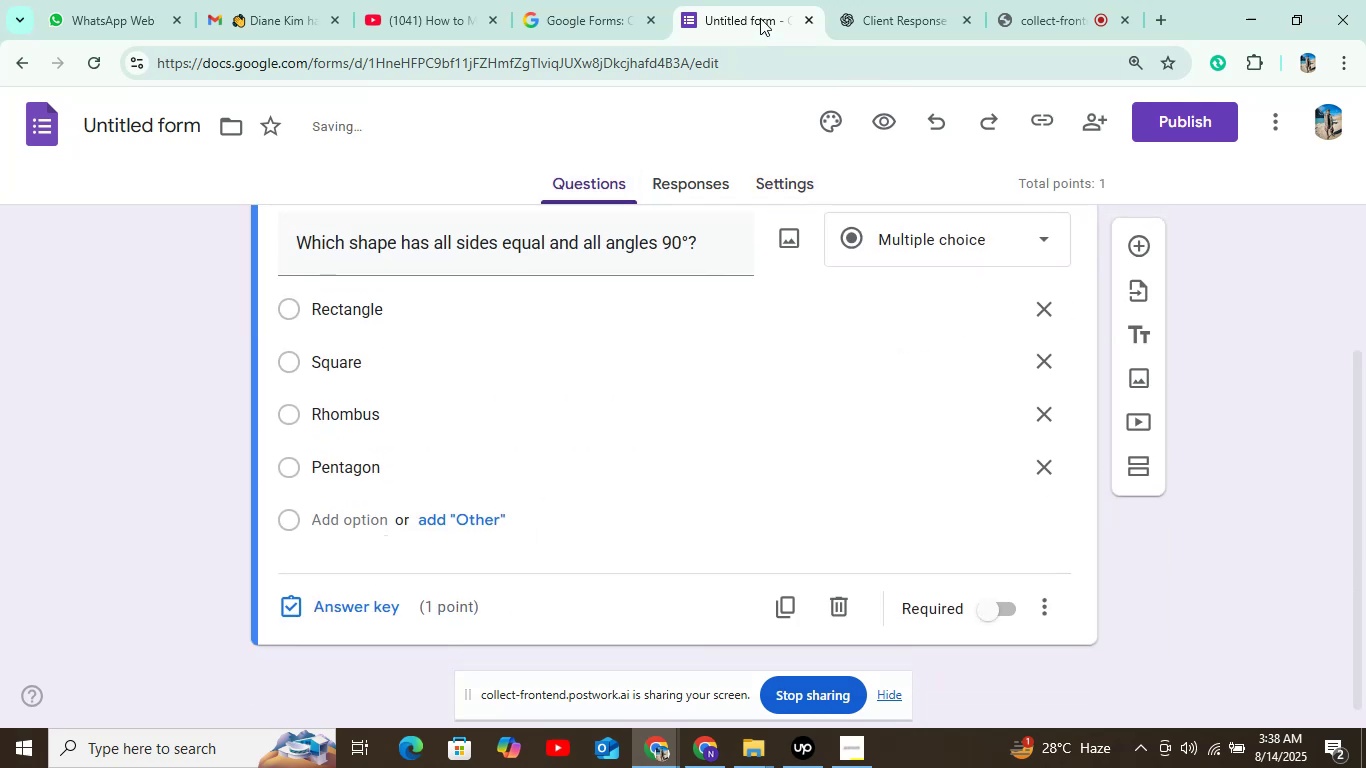 
left_click([904, 0])
 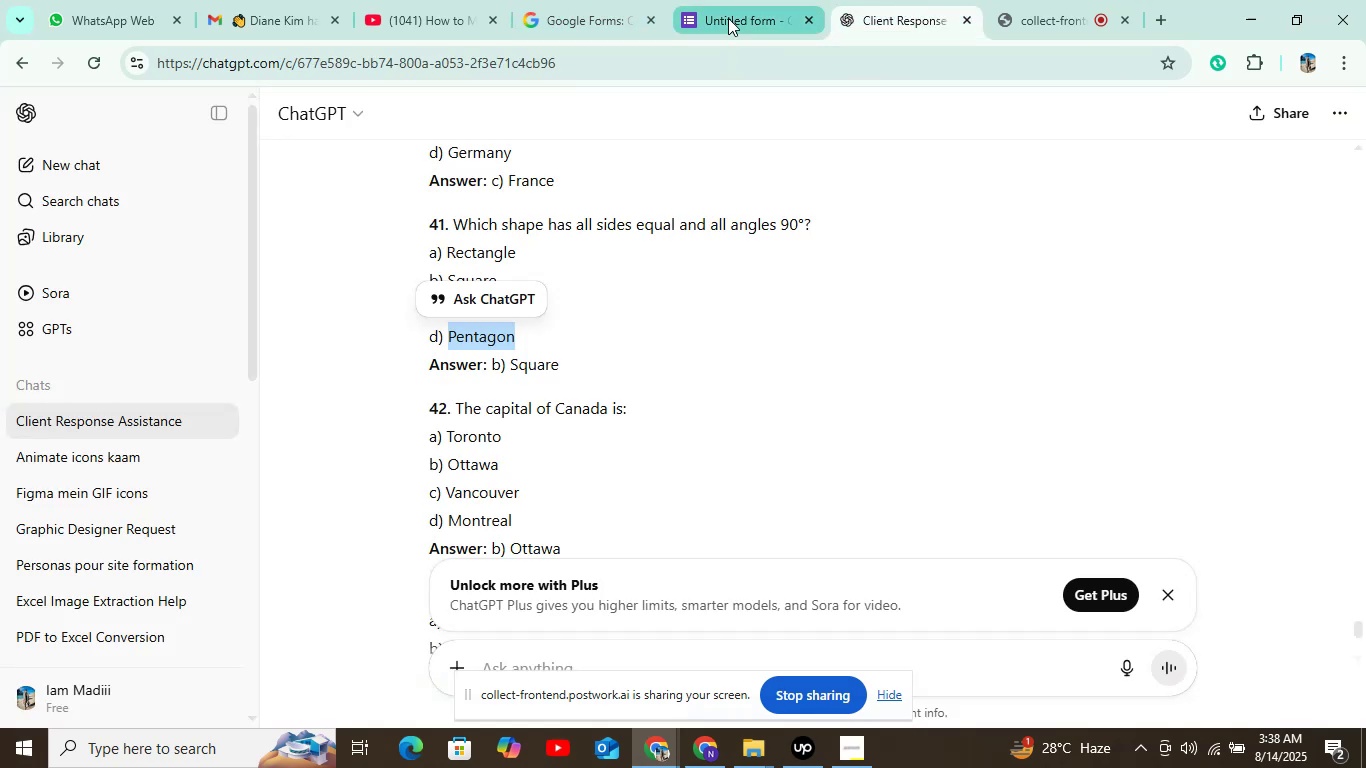 
left_click([728, 18])
 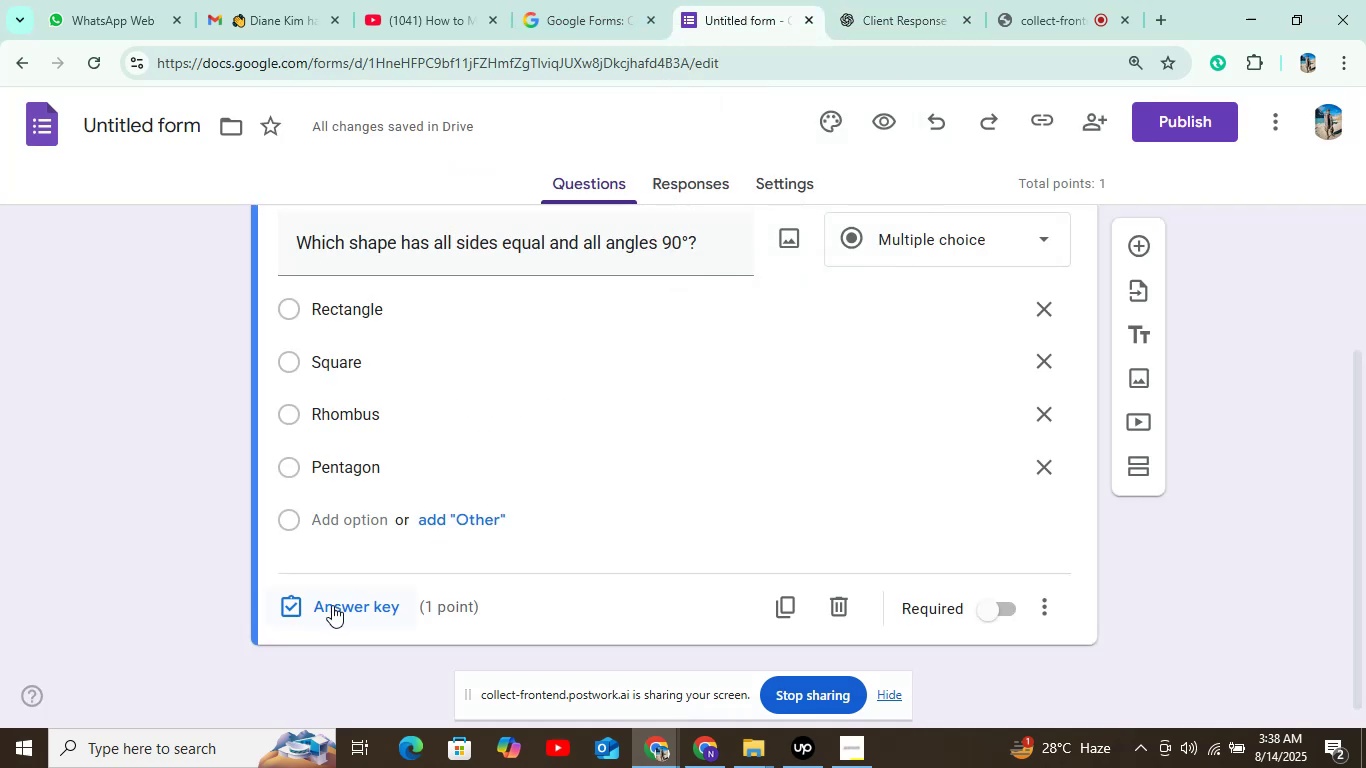 
left_click([332, 605])
 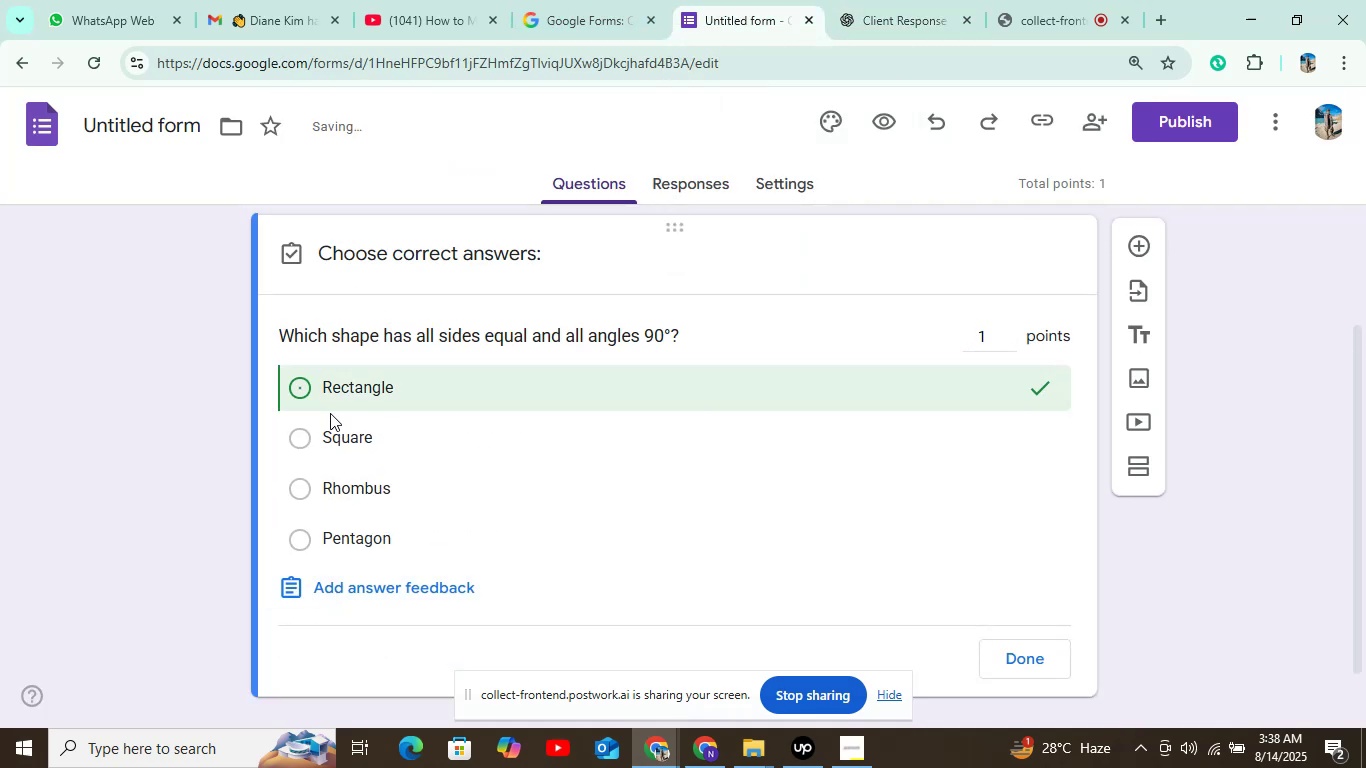 
double_click([327, 436])
 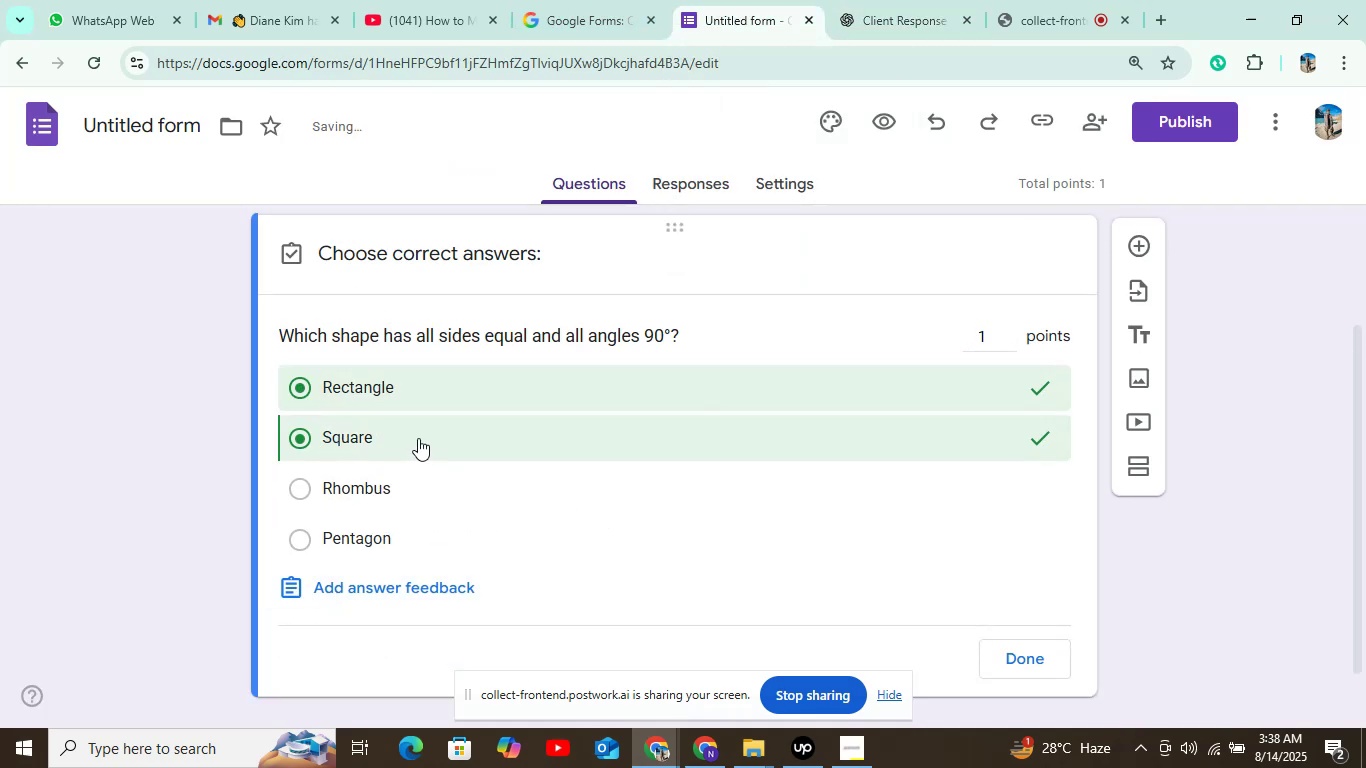 
left_click([415, 380])
 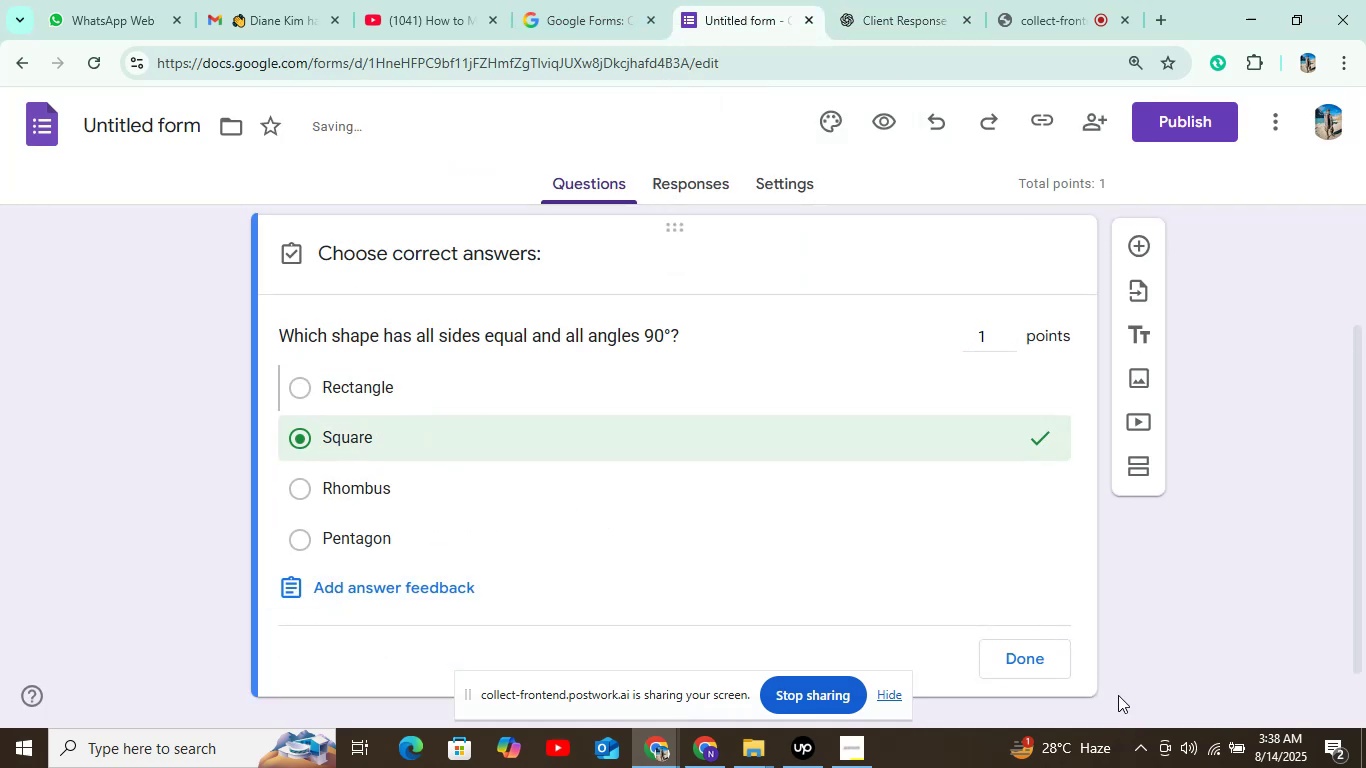 
left_click([1065, 664])
 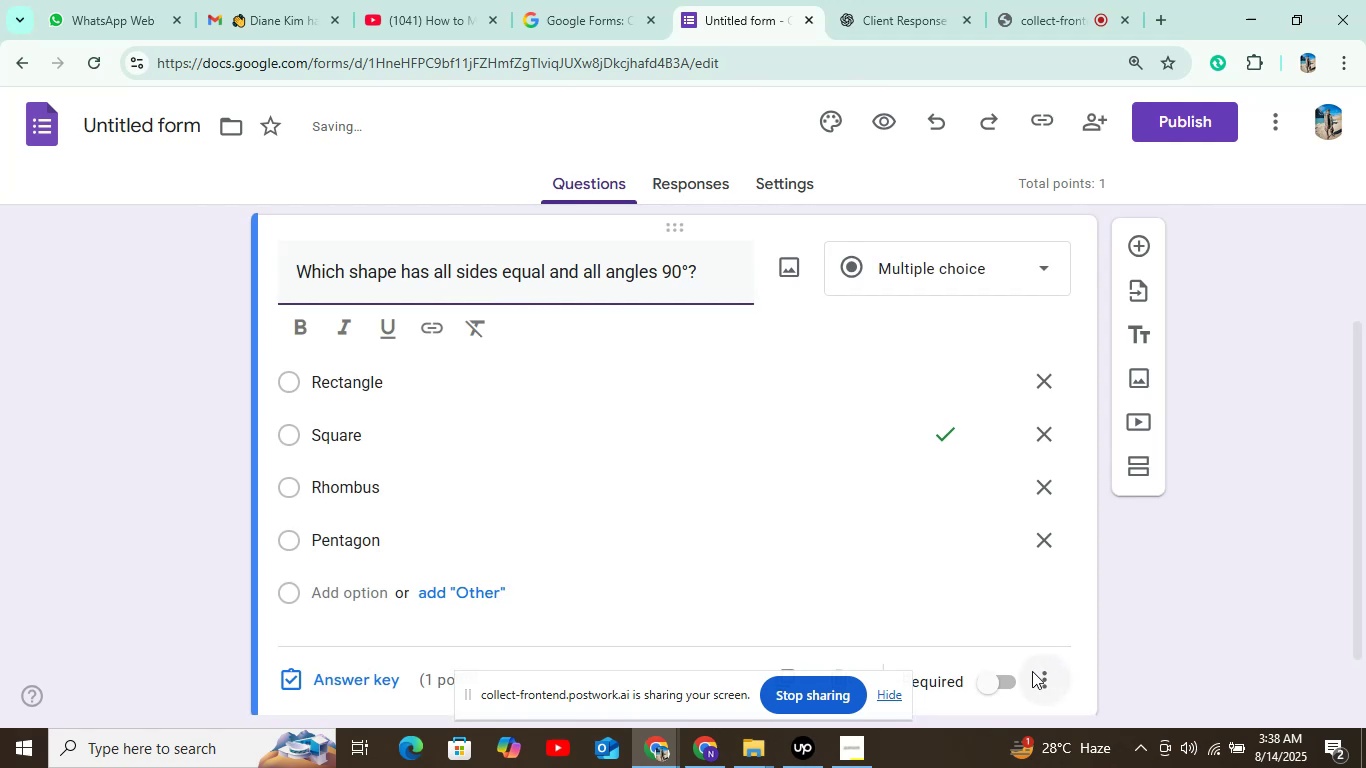 
left_click([1001, 688])
 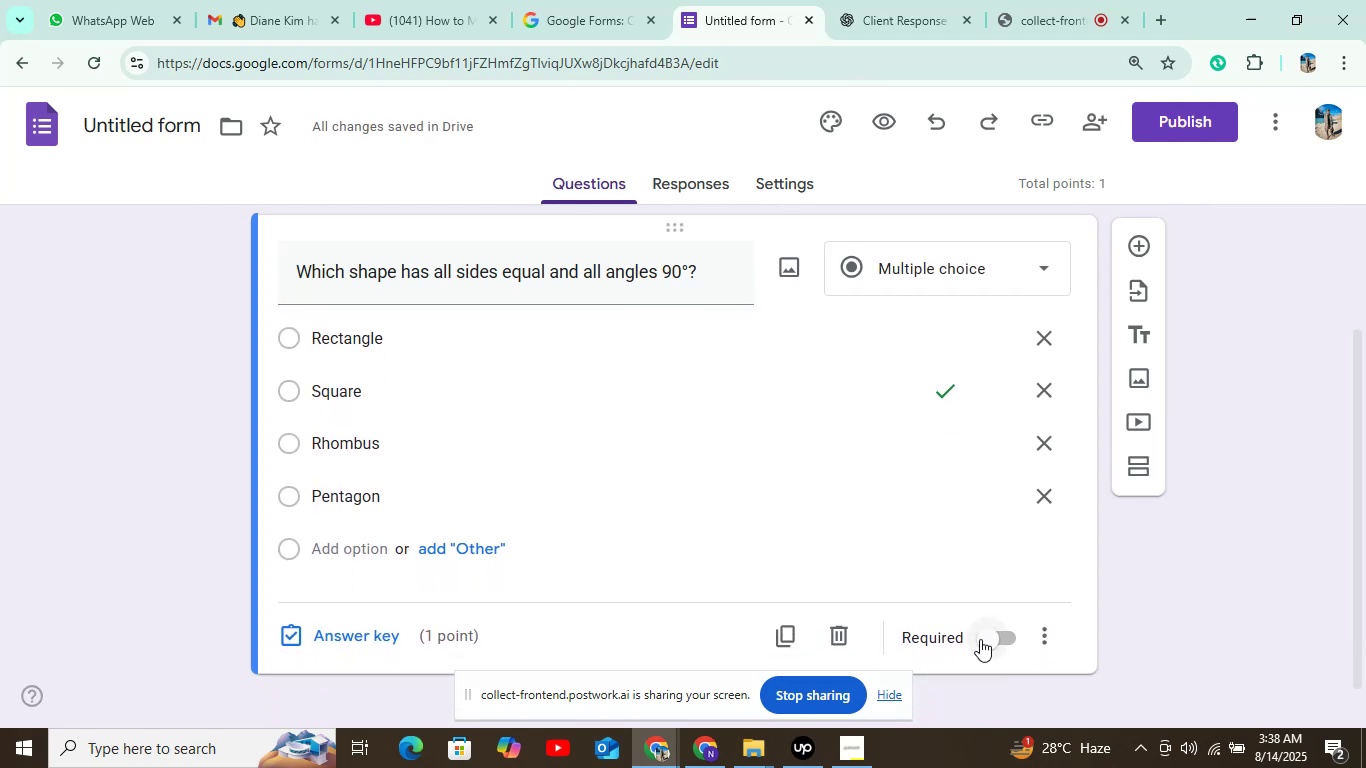 
left_click([980, 639])
 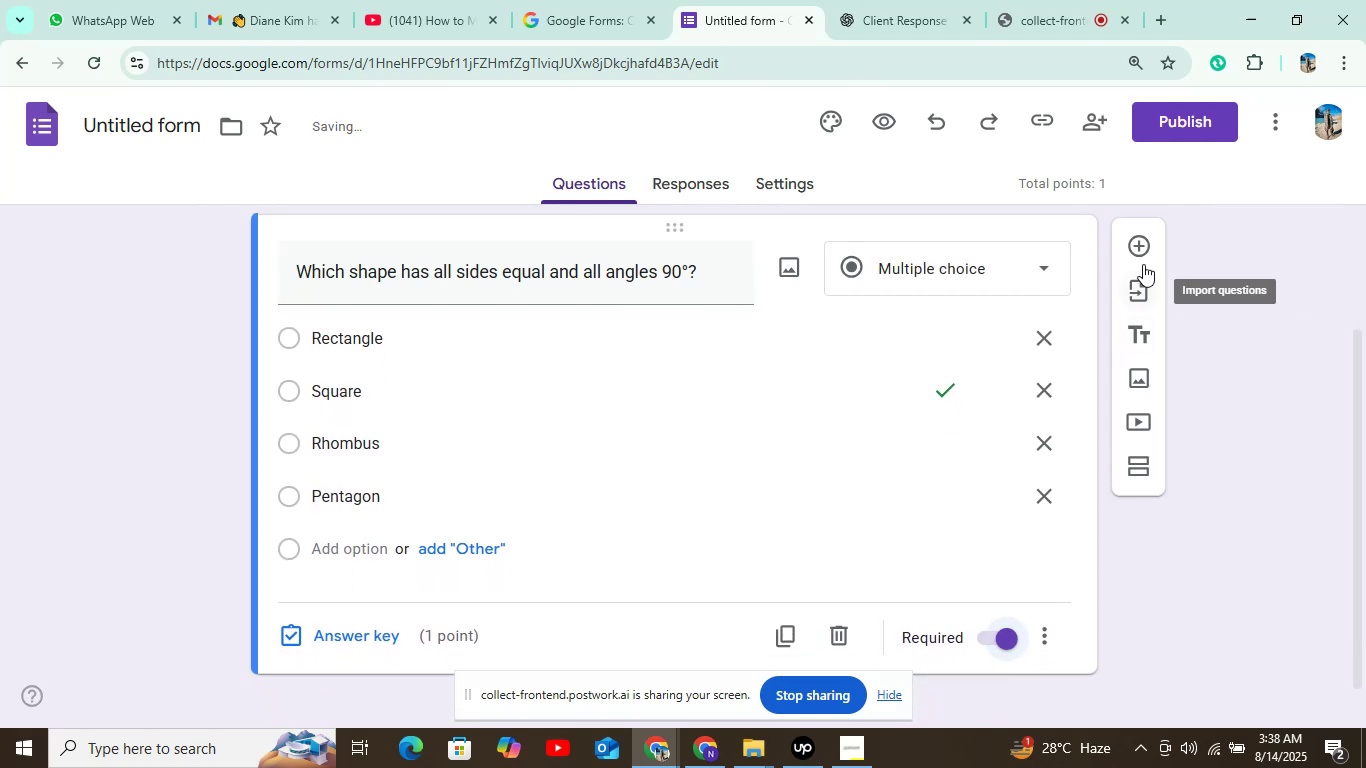 
left_click([1147, 245])
 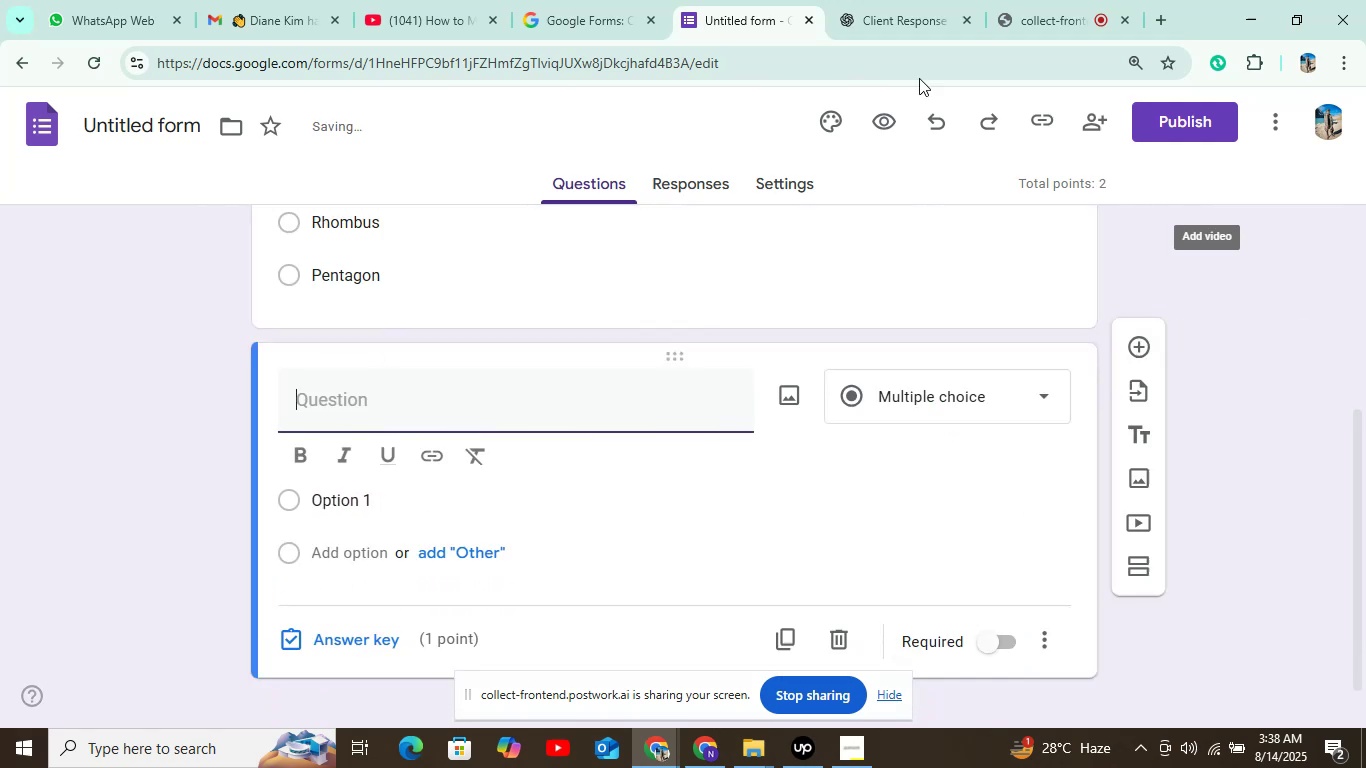 
left_click([916, 23])
 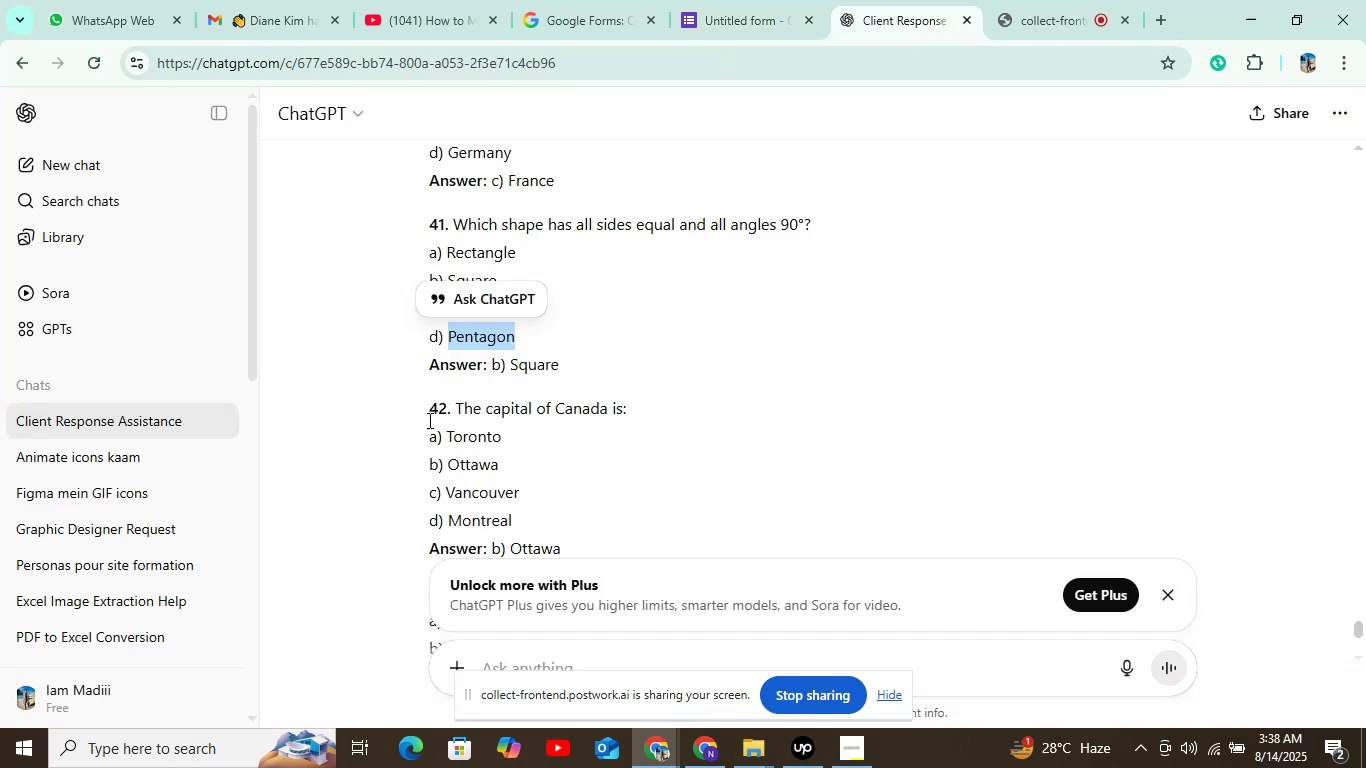 
left_click_drag(start_coordinate=[451, 404], to_coordinate=[634, 402])
 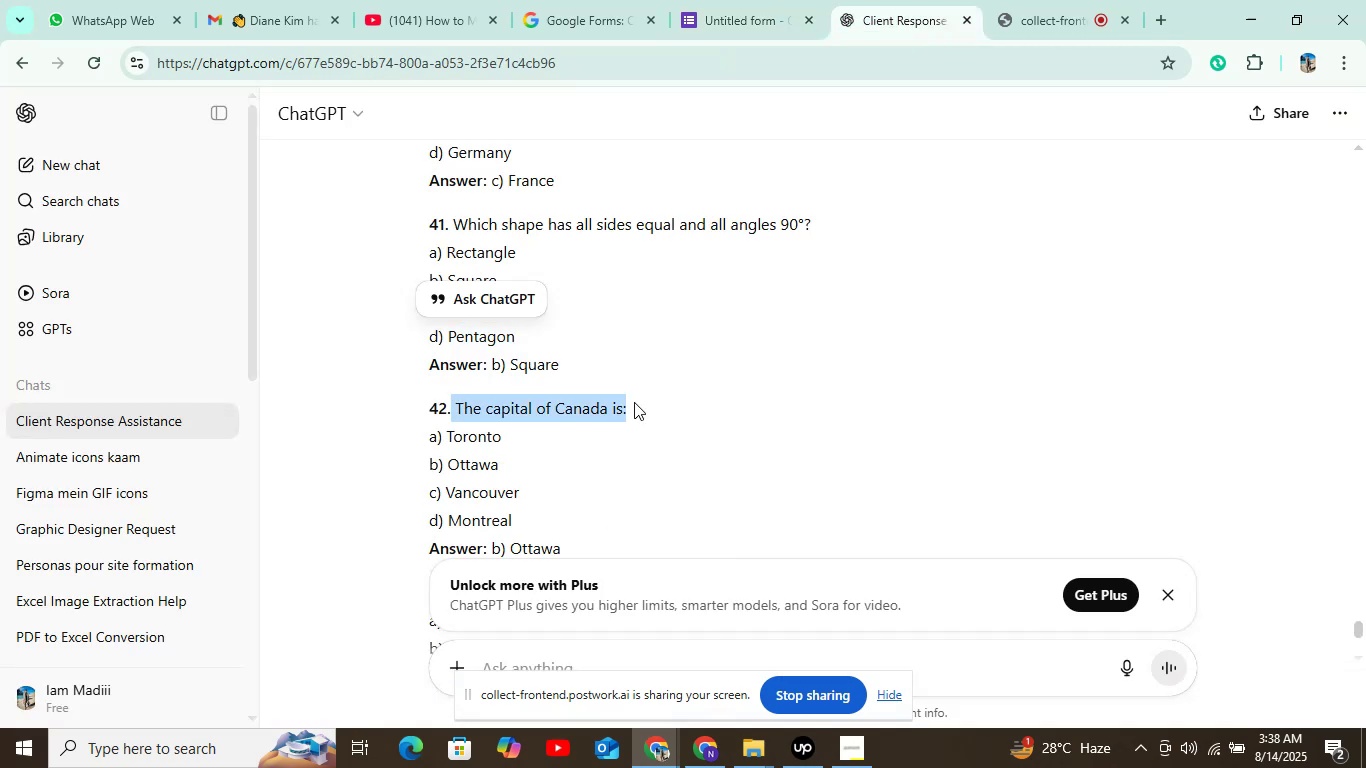 
key(Control+C)
 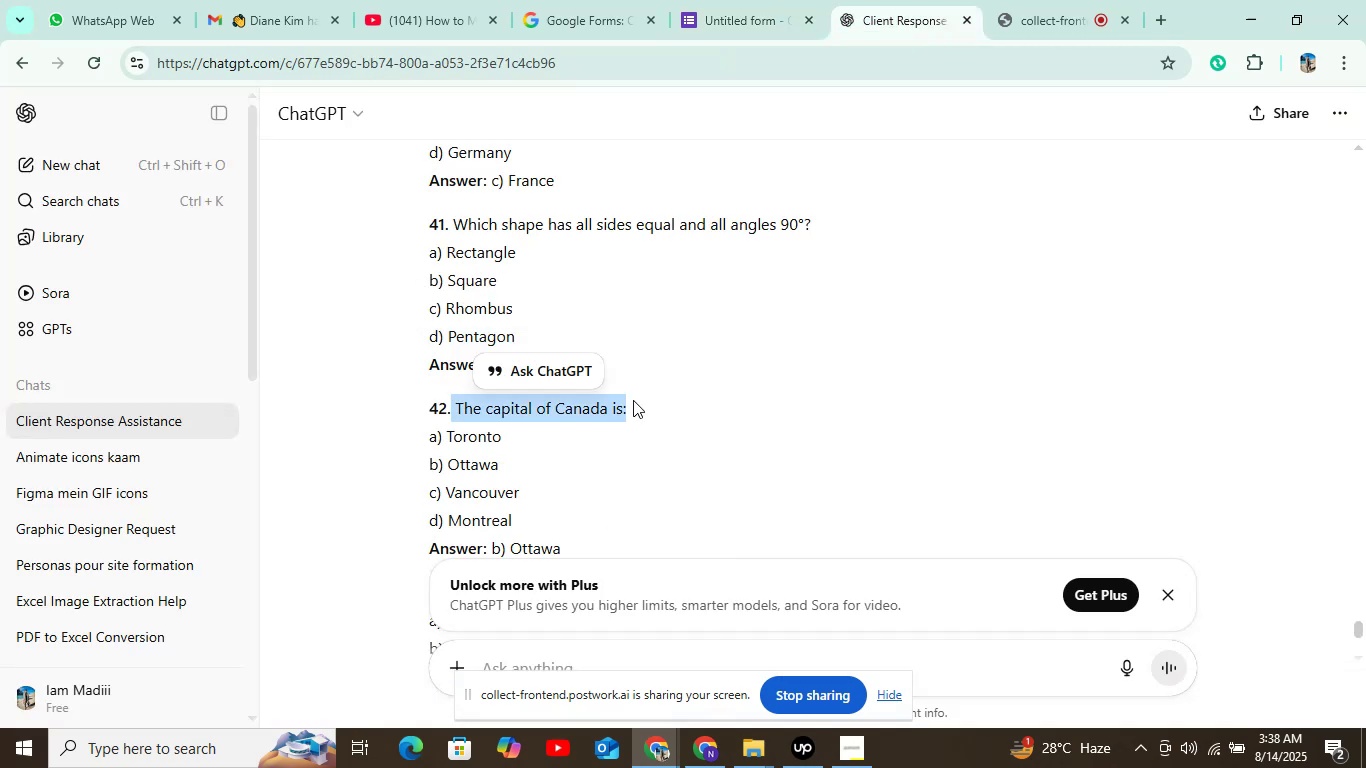 
key(Control+C)
 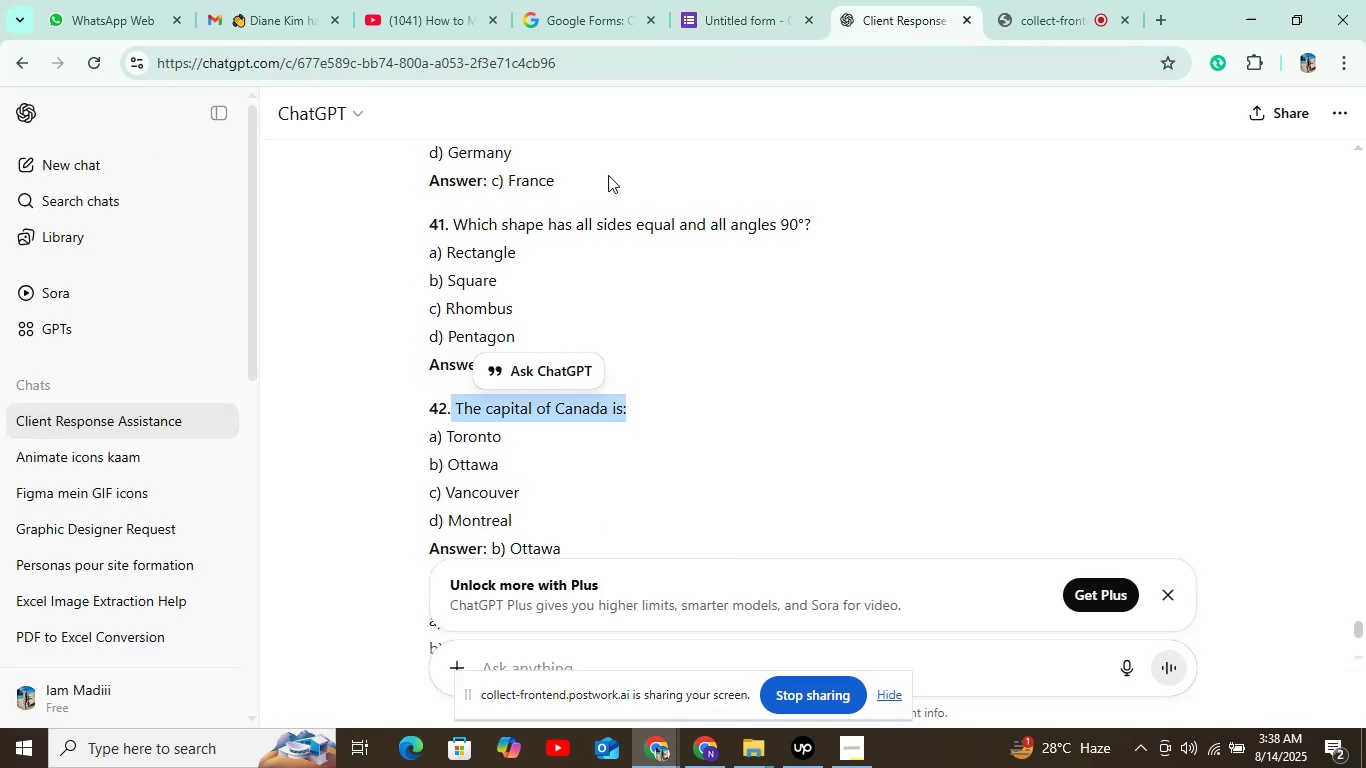 
key(Control+C)
 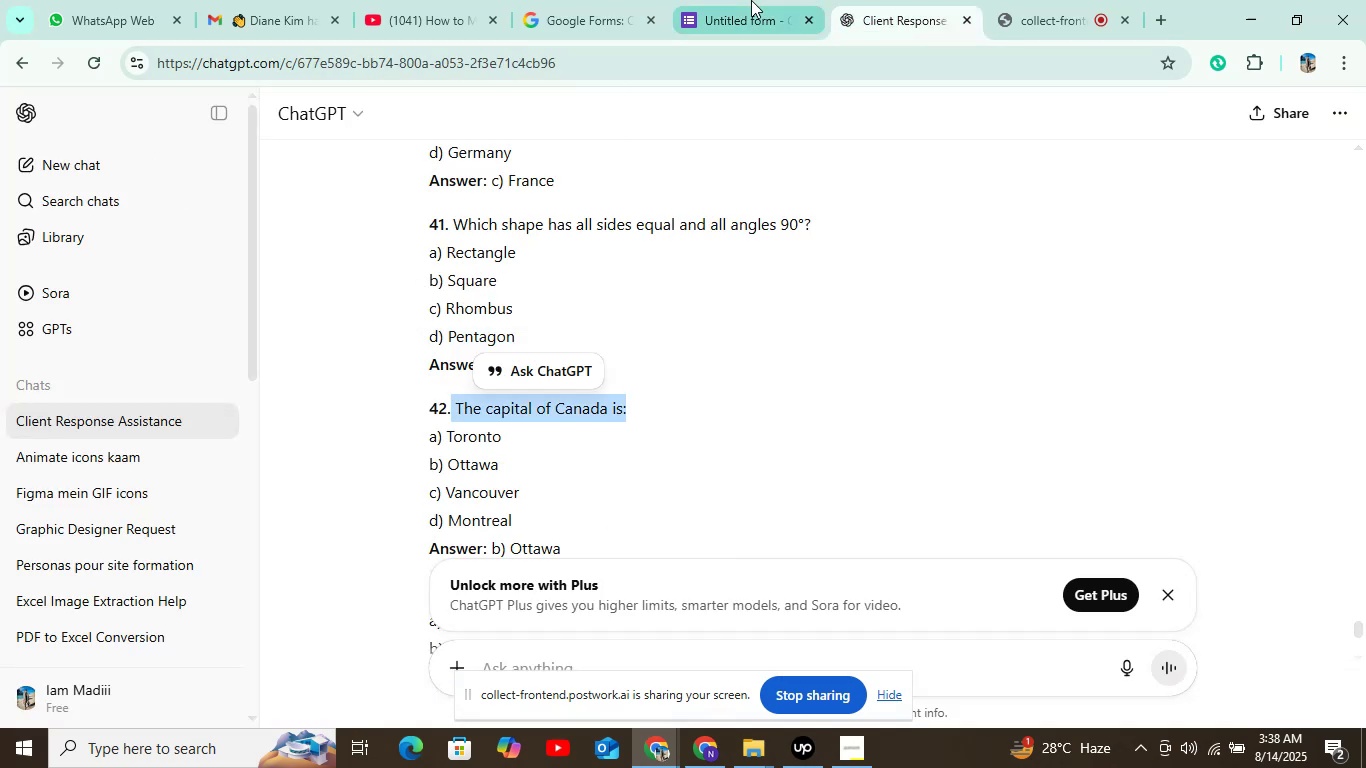 
left_click([751, 0])
 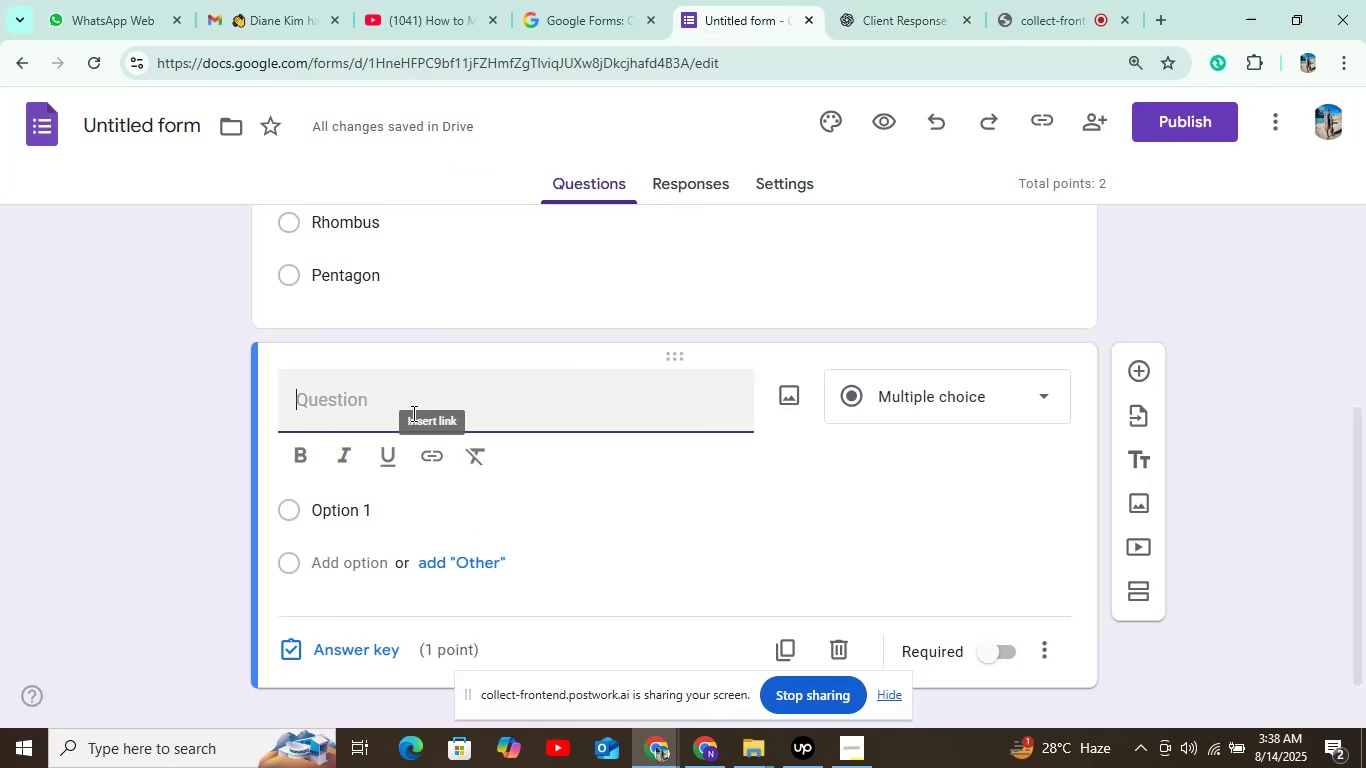 
left_click([414, 408])
 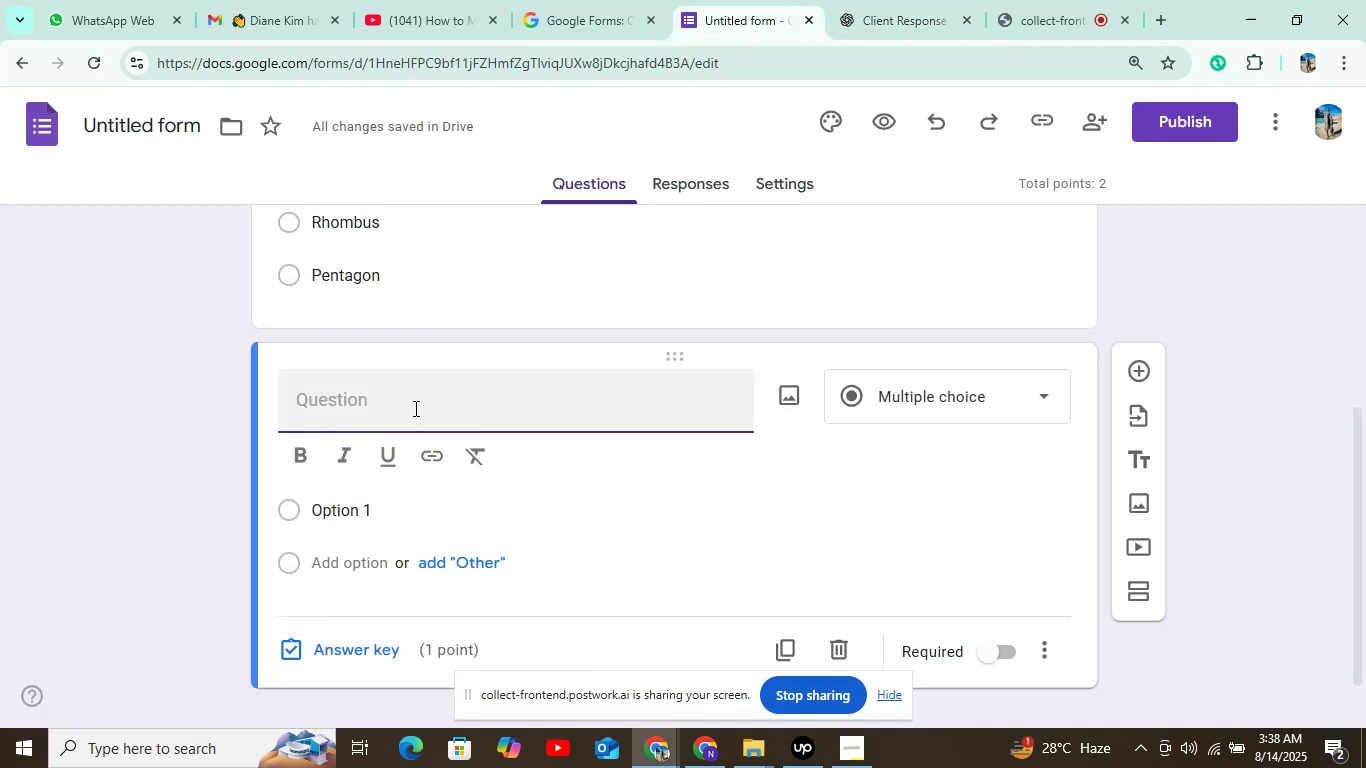 
key(Control+V)
 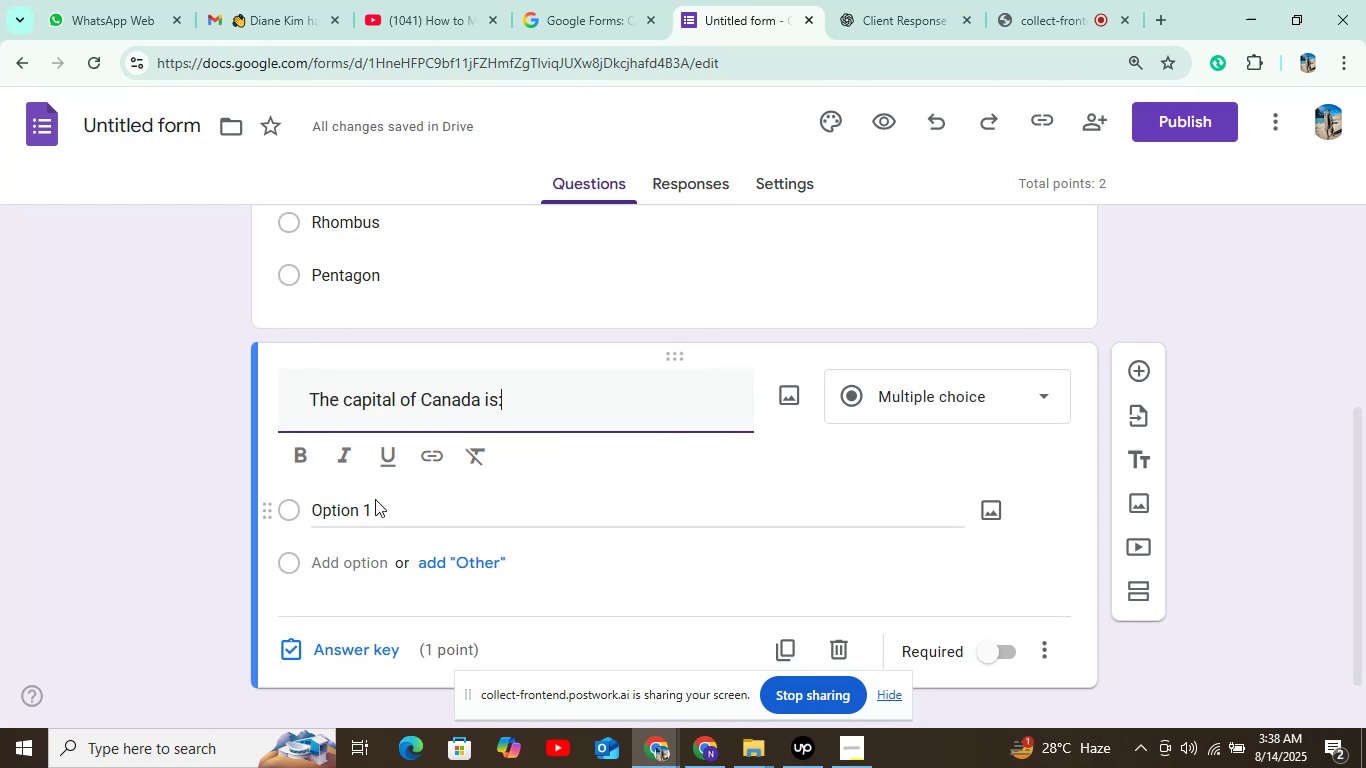 
left_click([375, 499])
 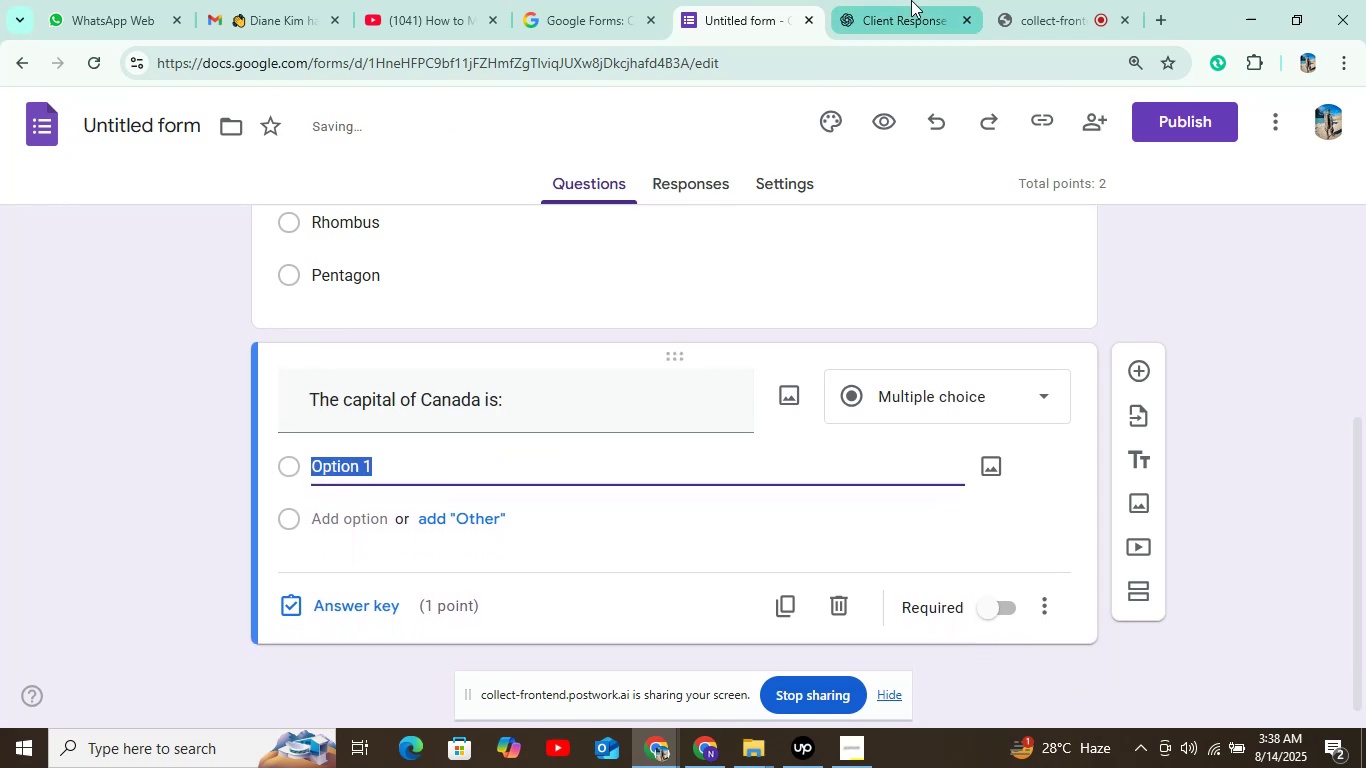 
left_click([911, 0])
 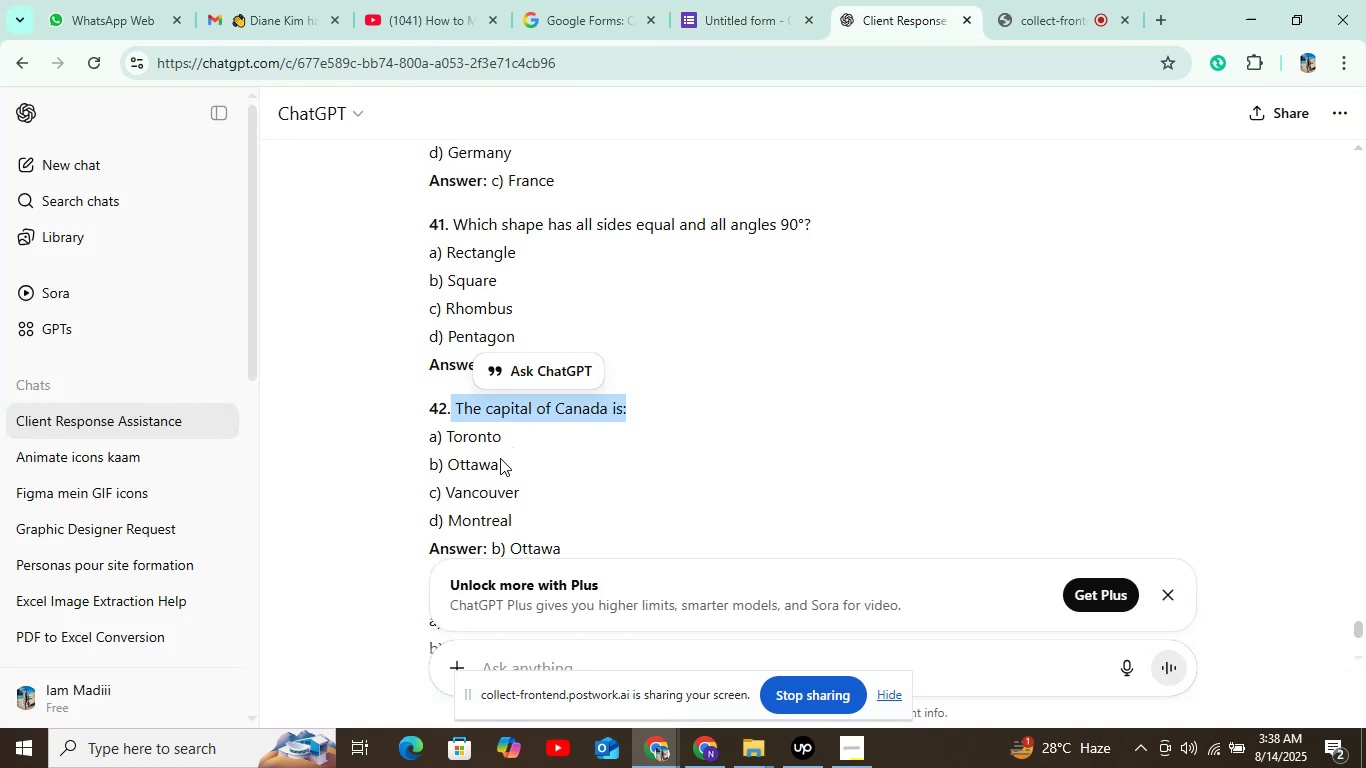 
double_click([494, 439])
 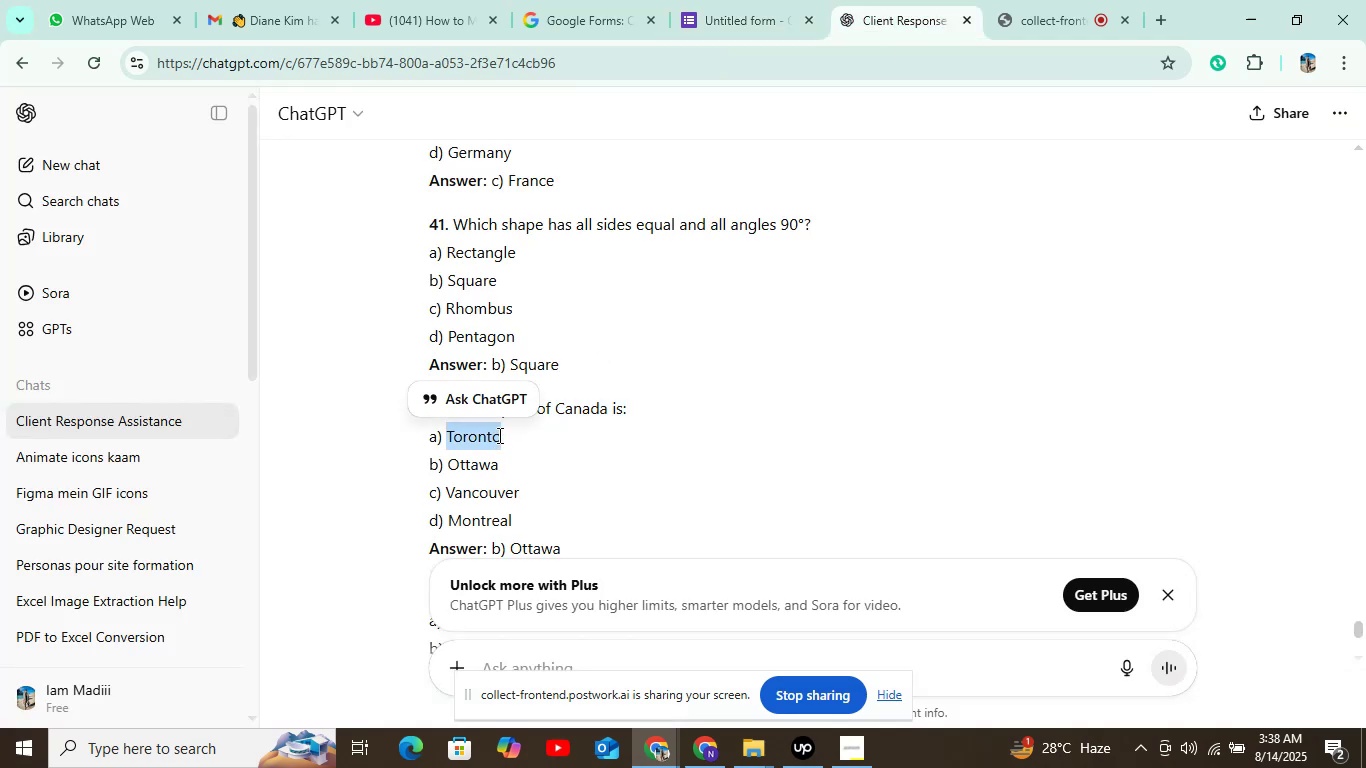 
key(Control+C)
 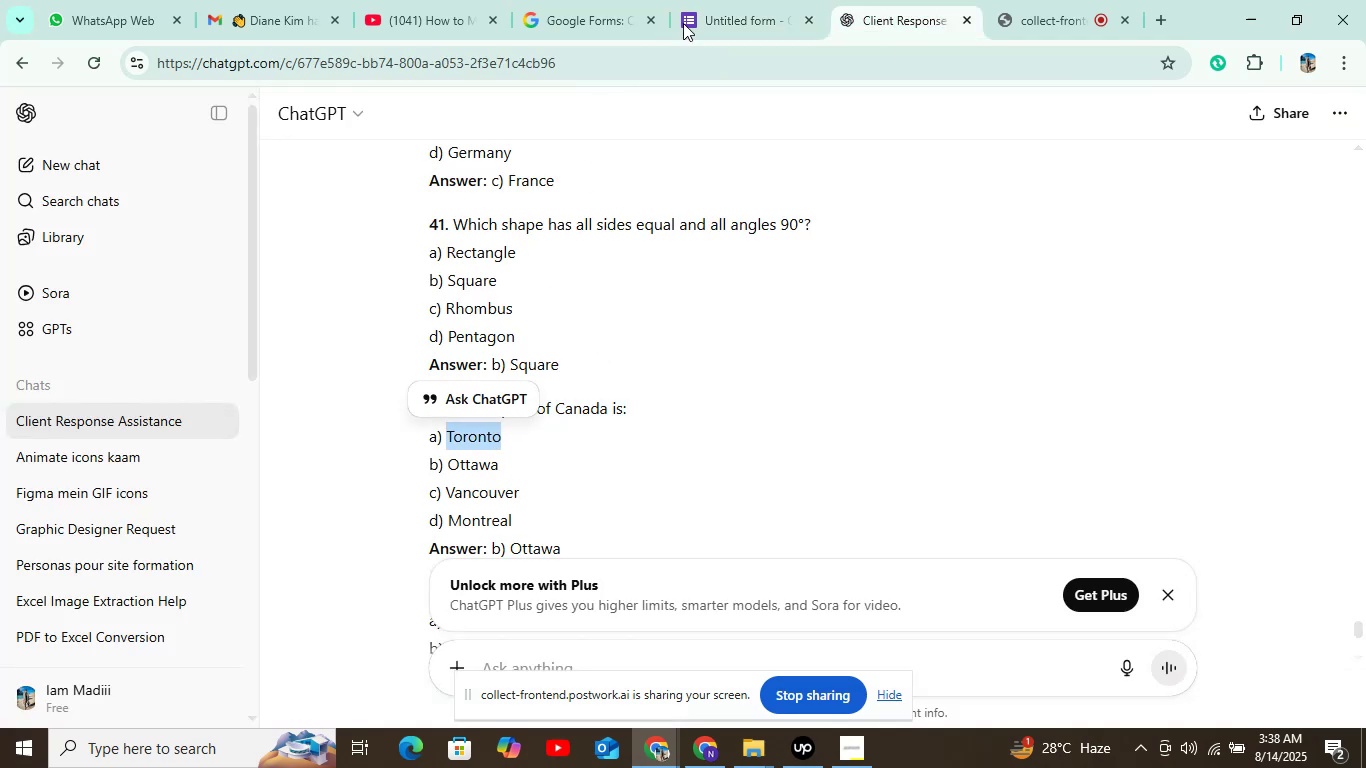 
left_click([723, 0])
 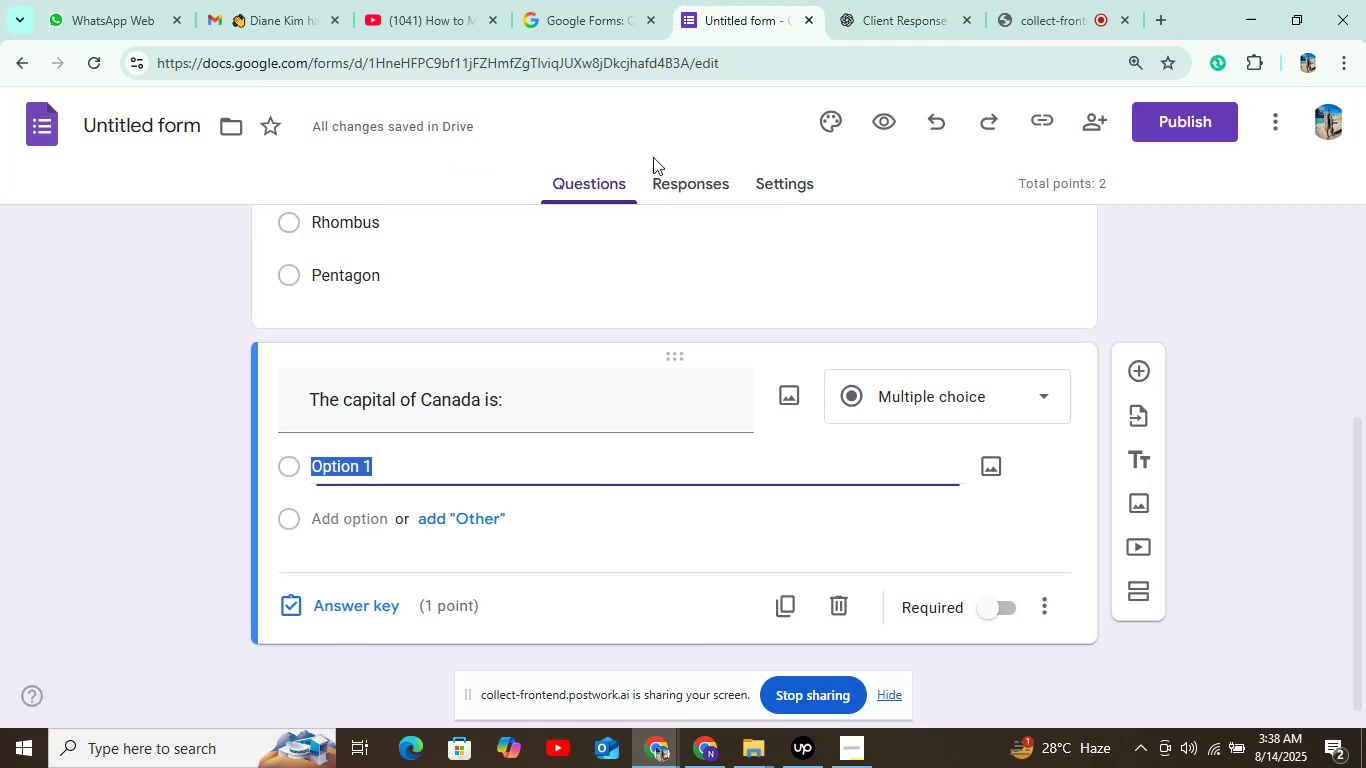 
key(Control+V)
 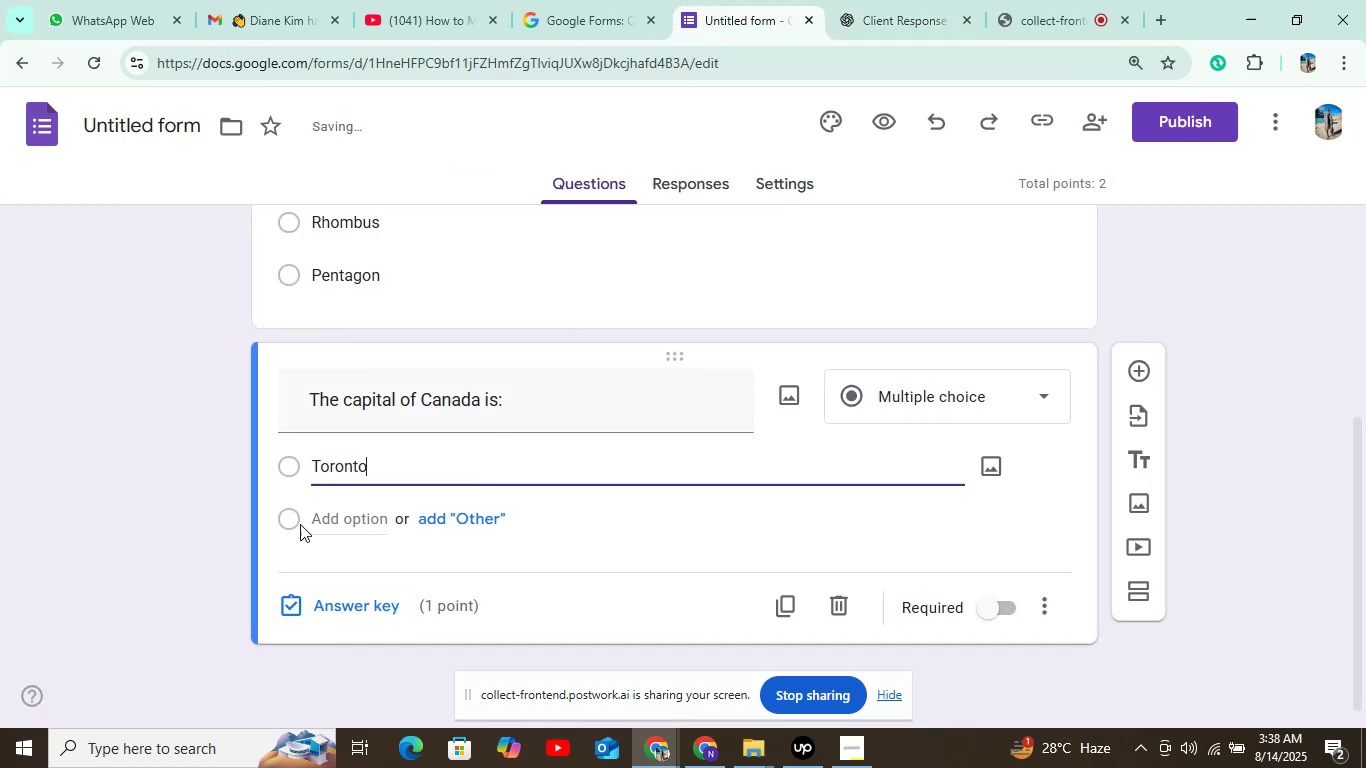 
left_click([319, 510])
 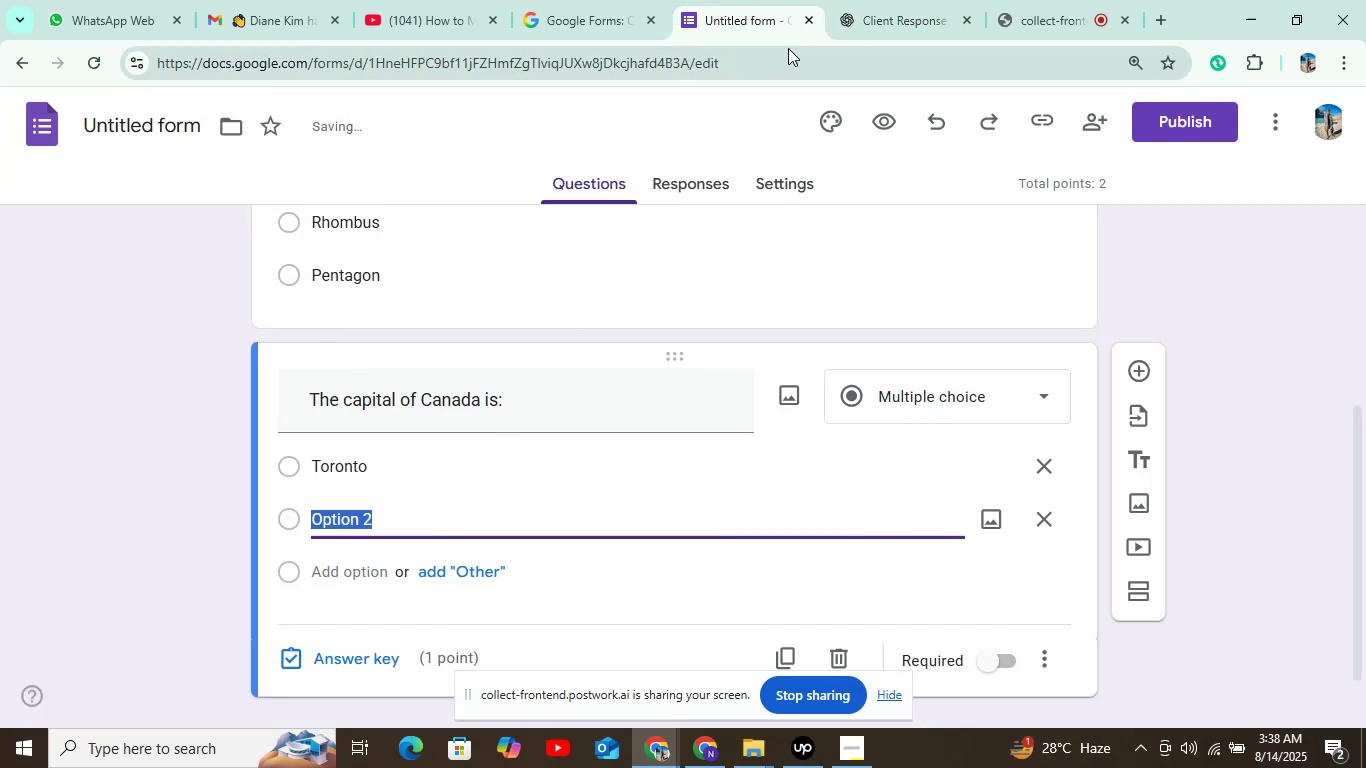 
left_click([889, 0])
 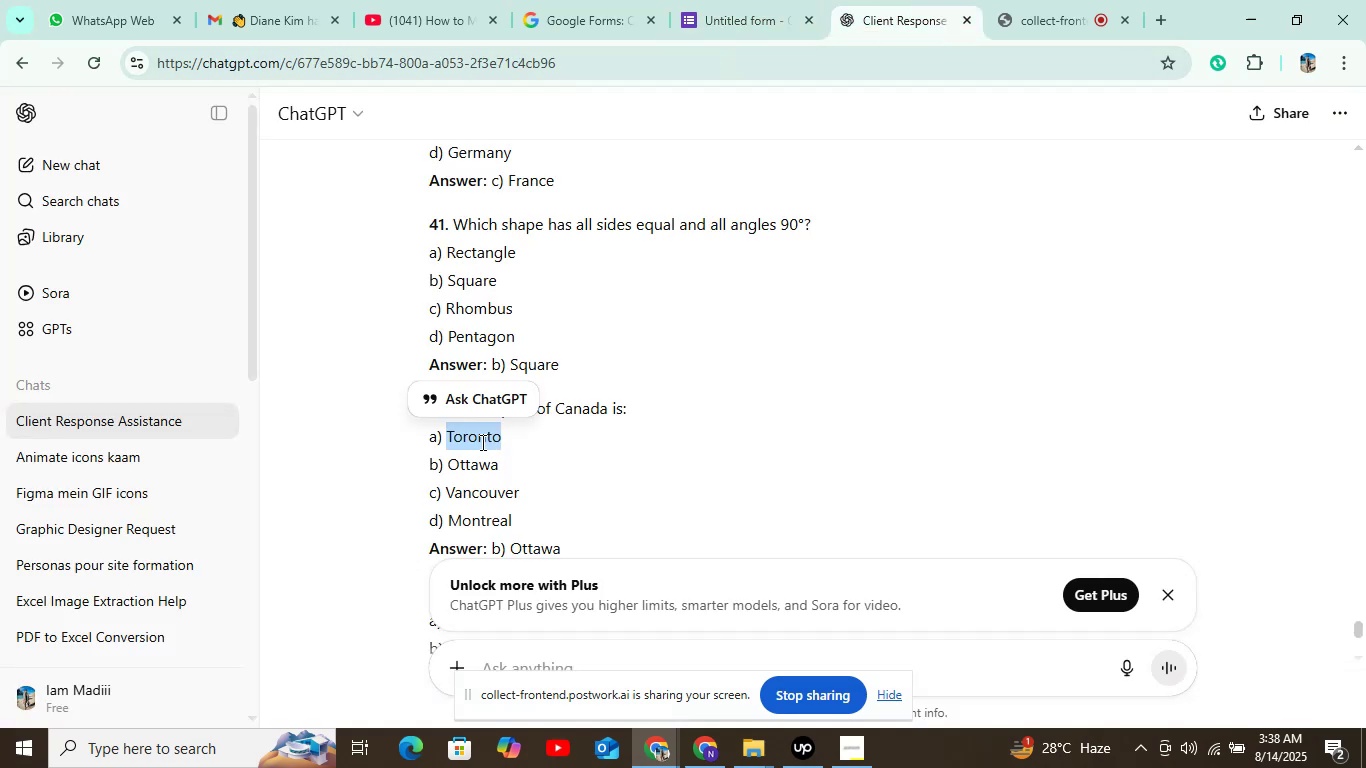 
double_click([477, 469])
 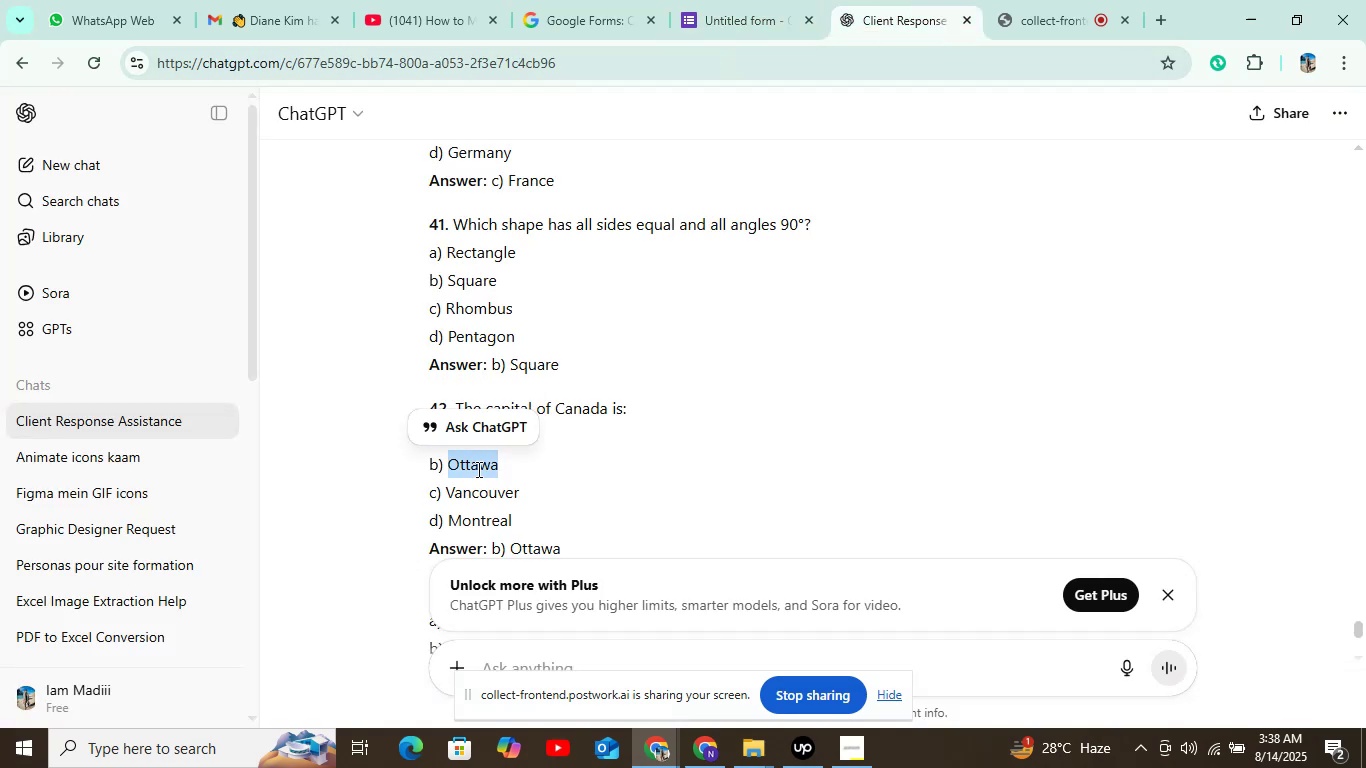 
key(Control+C)
 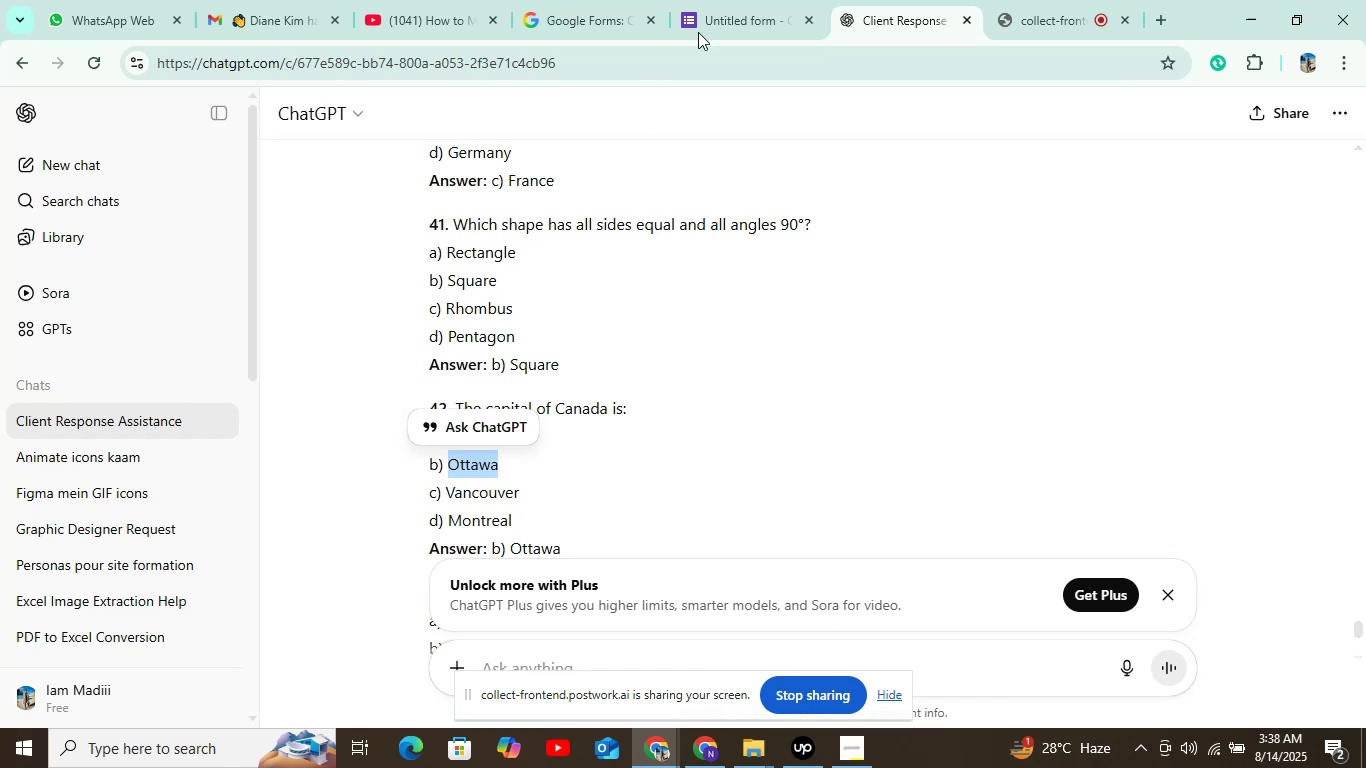 
left_click([726, 0])
 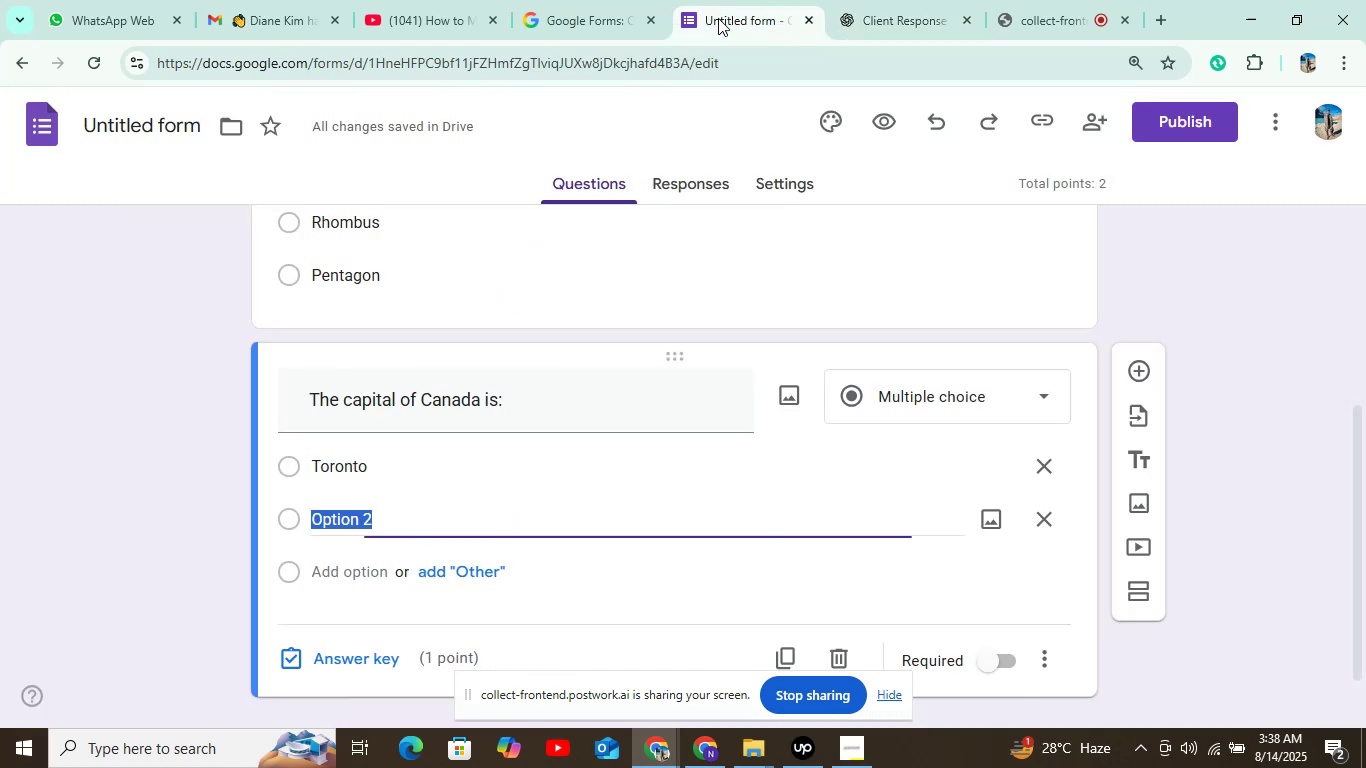 
key(Control+V)
 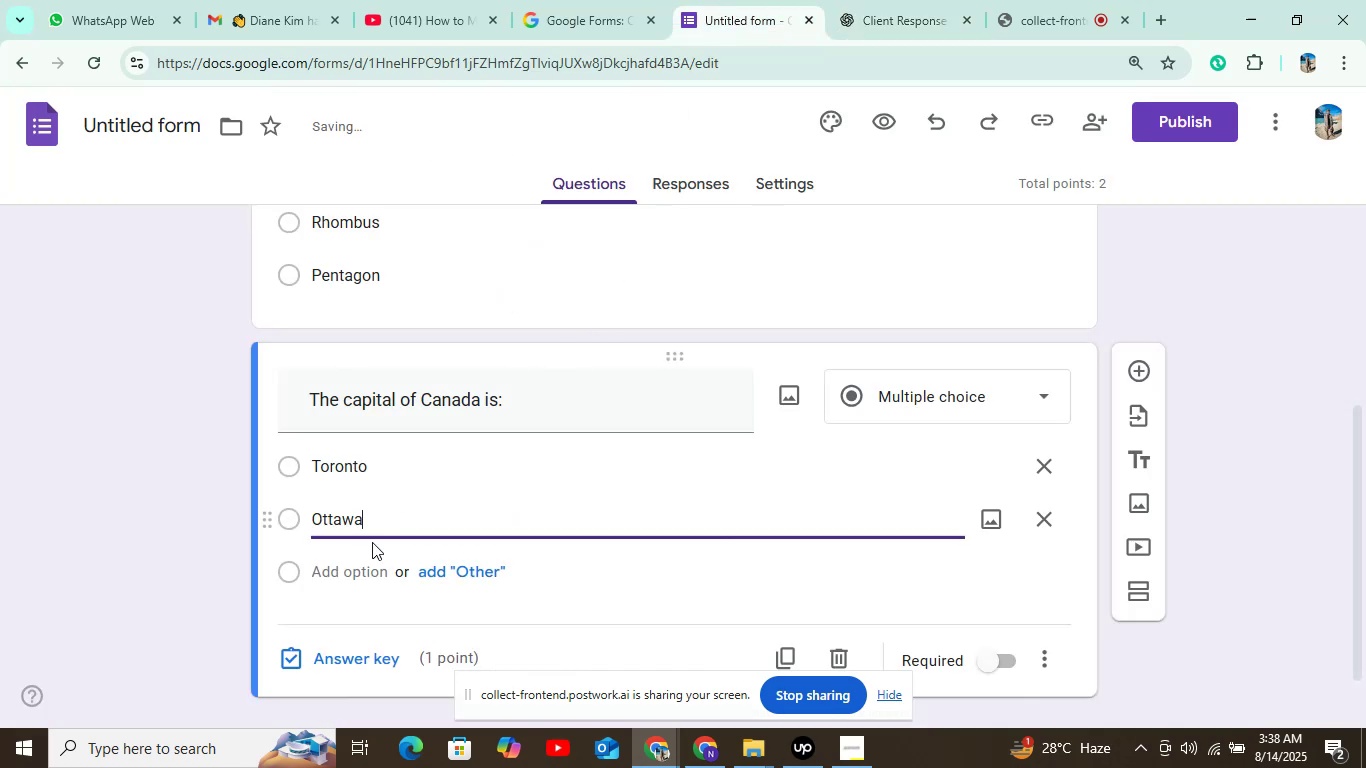 
left_click([363, 561])
 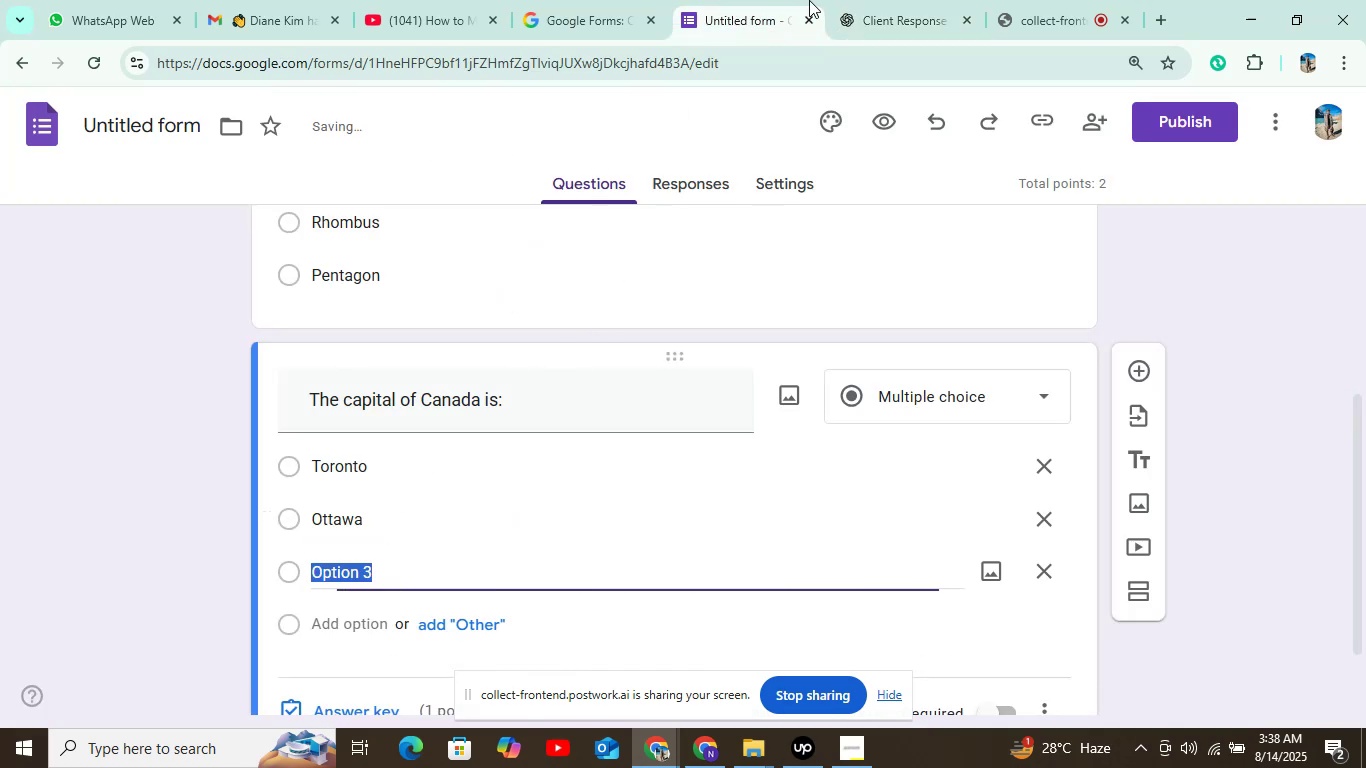 
left_click([889, 11])
 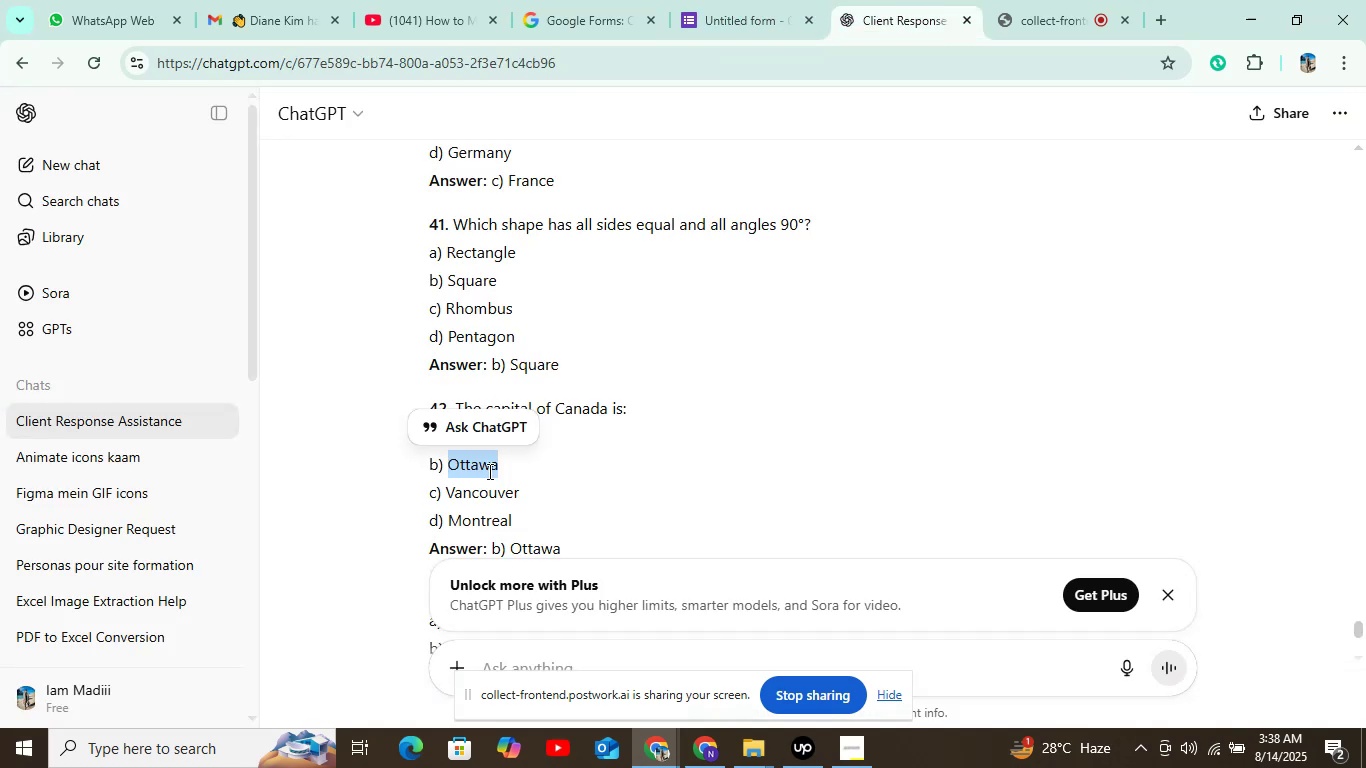 
double_click([488, 491])
 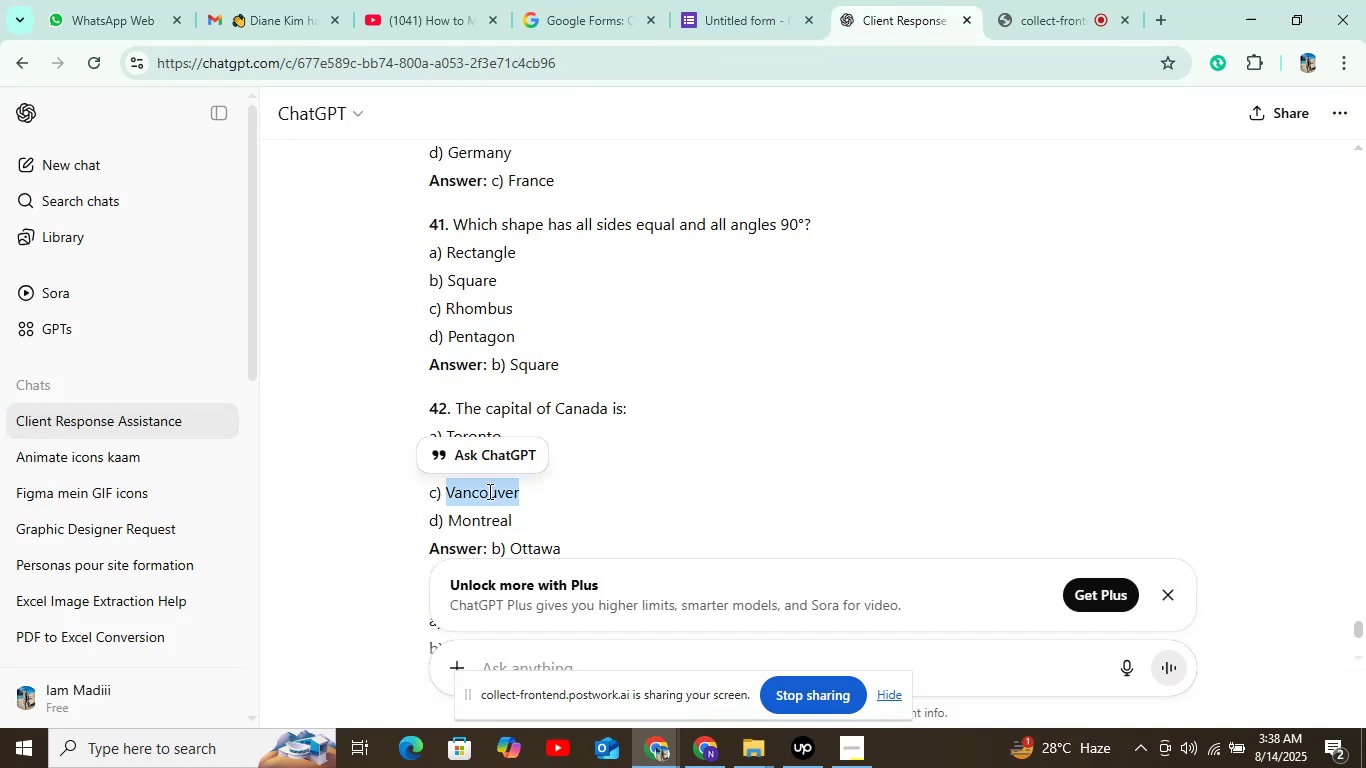 
key(Control+C)
 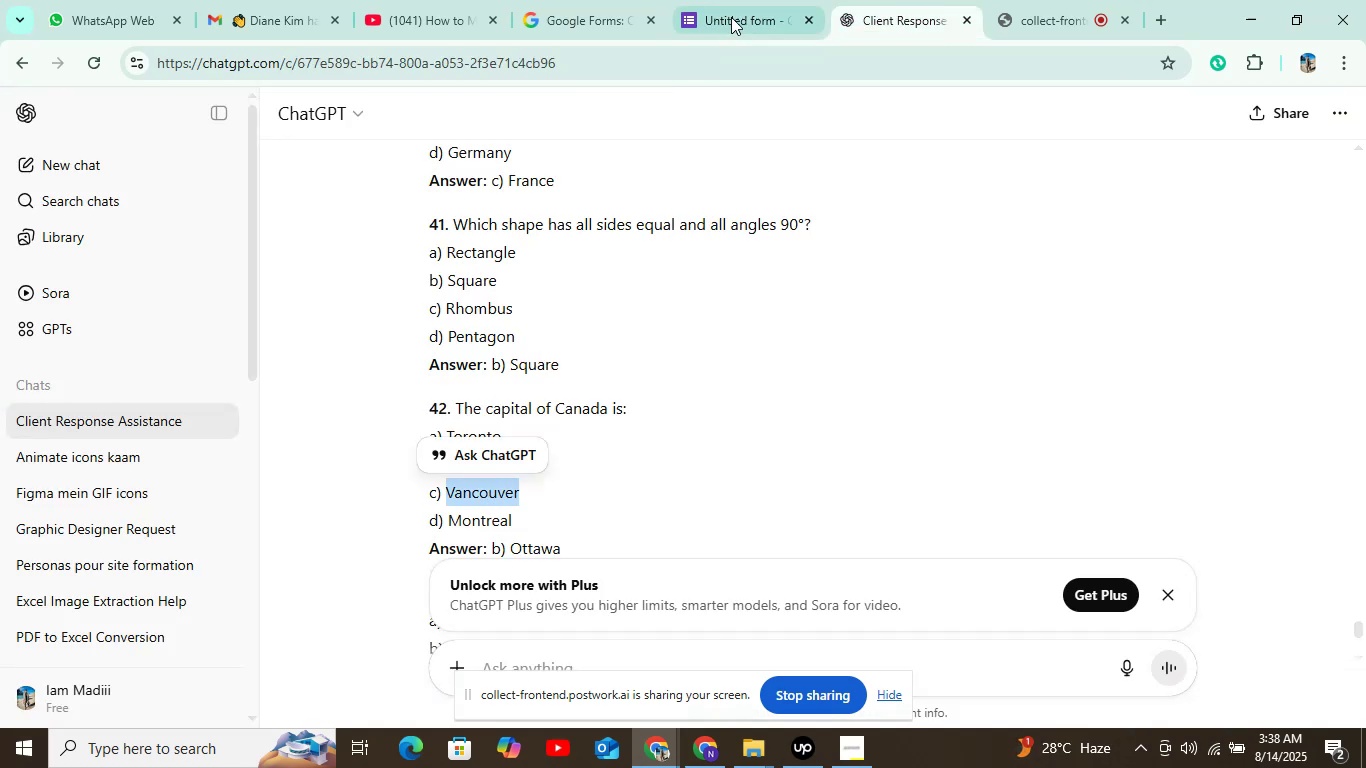 
left_click([735, 0])
 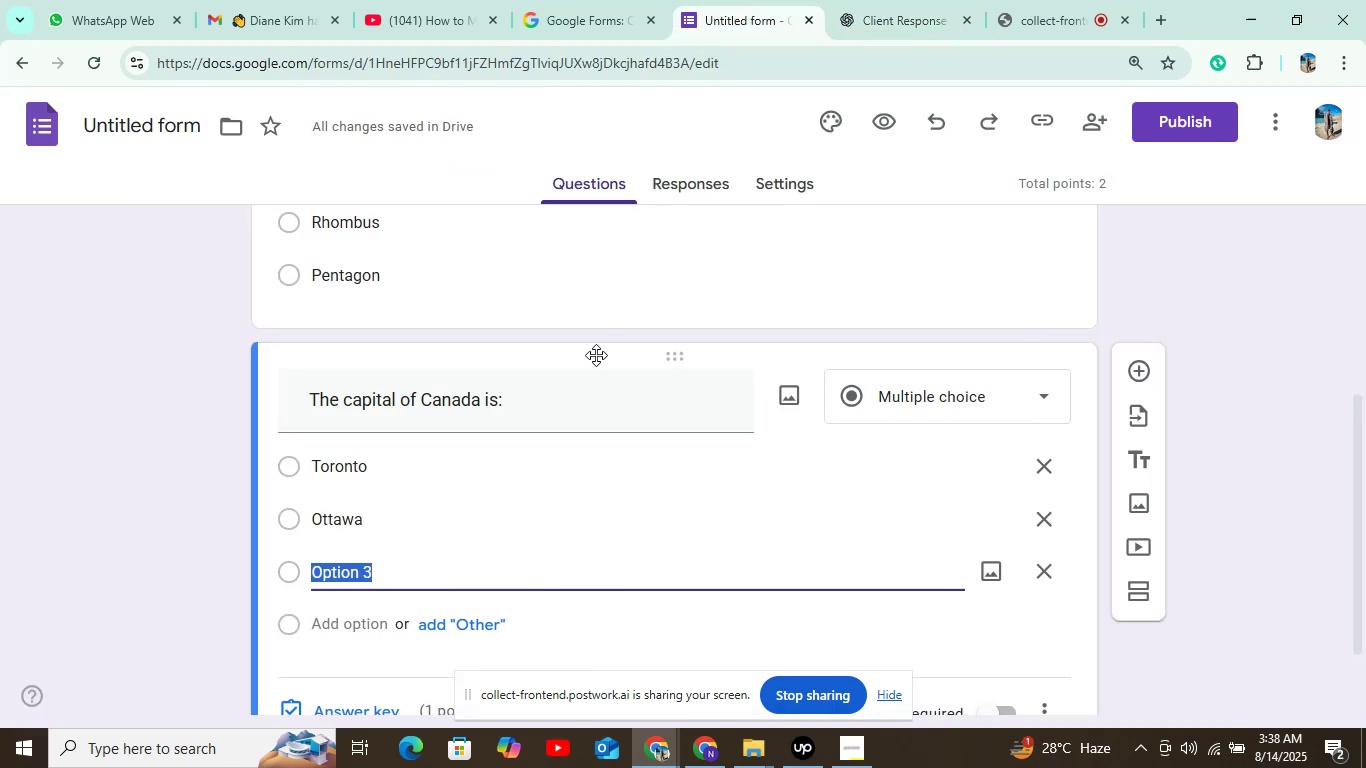 
key(Control+V)
 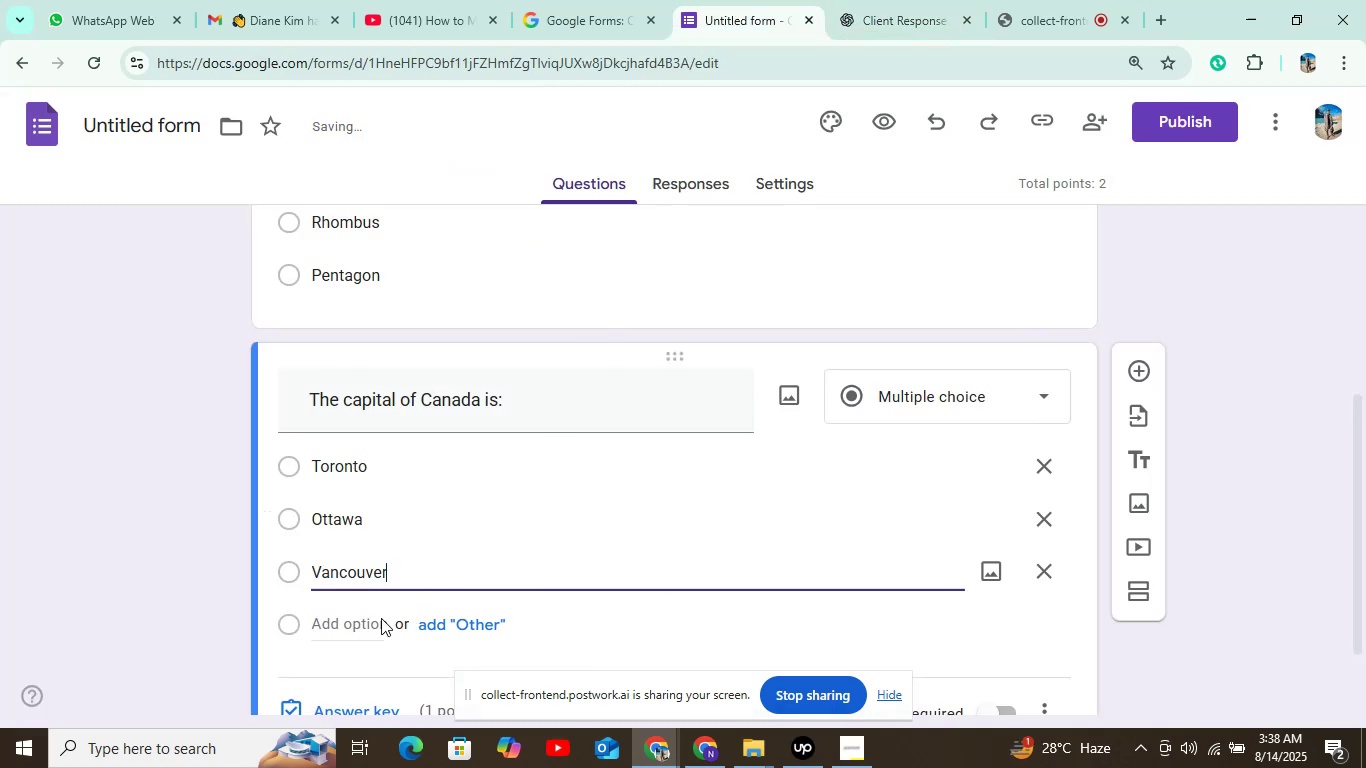 
left_click([371, 622])
 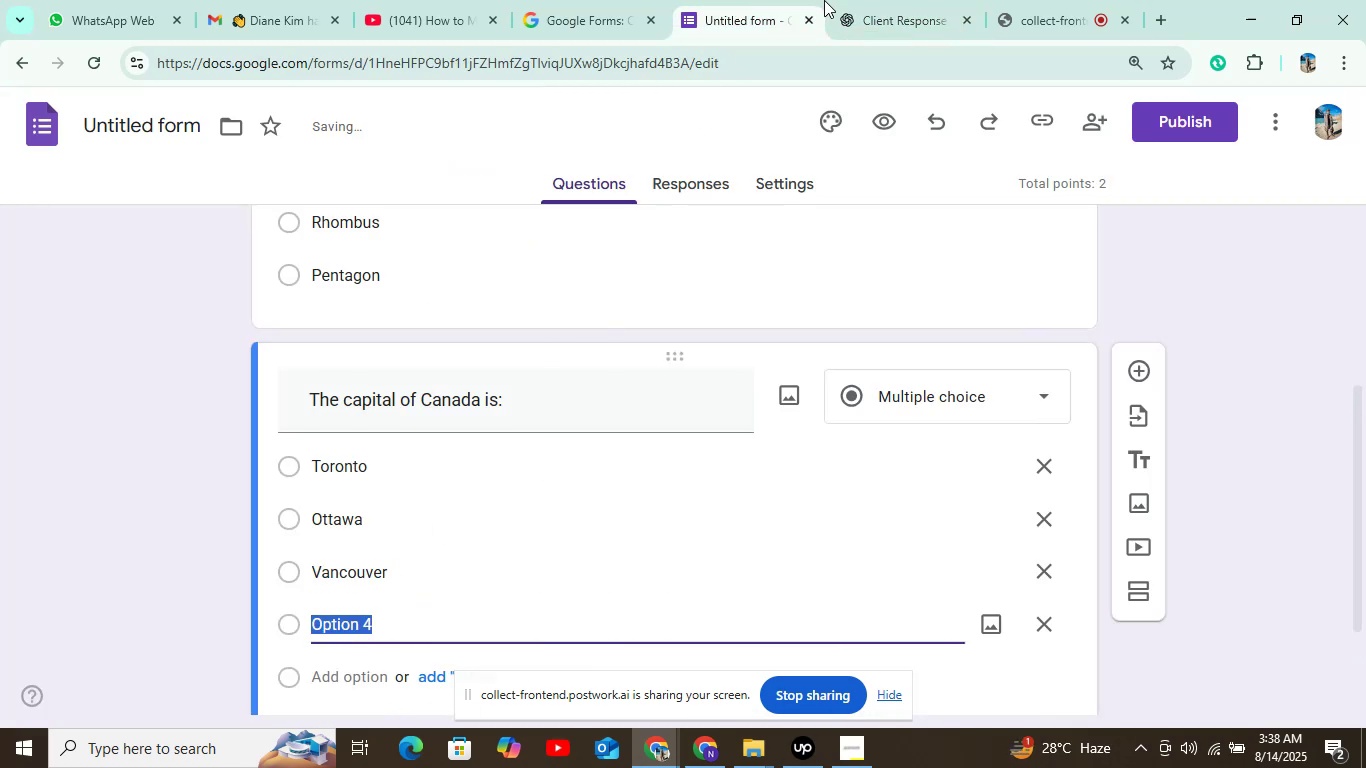 
left_click([856, 0])
 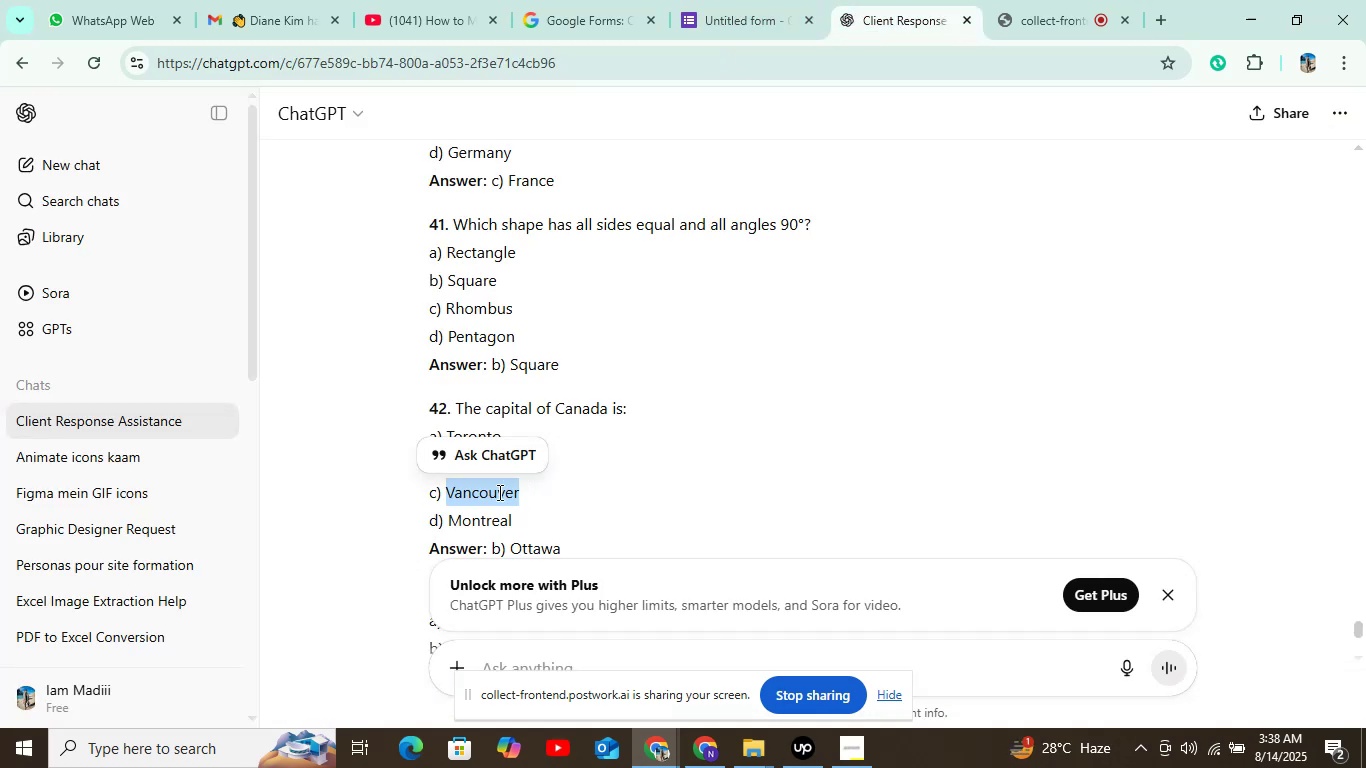 
double_click([490, 513])
 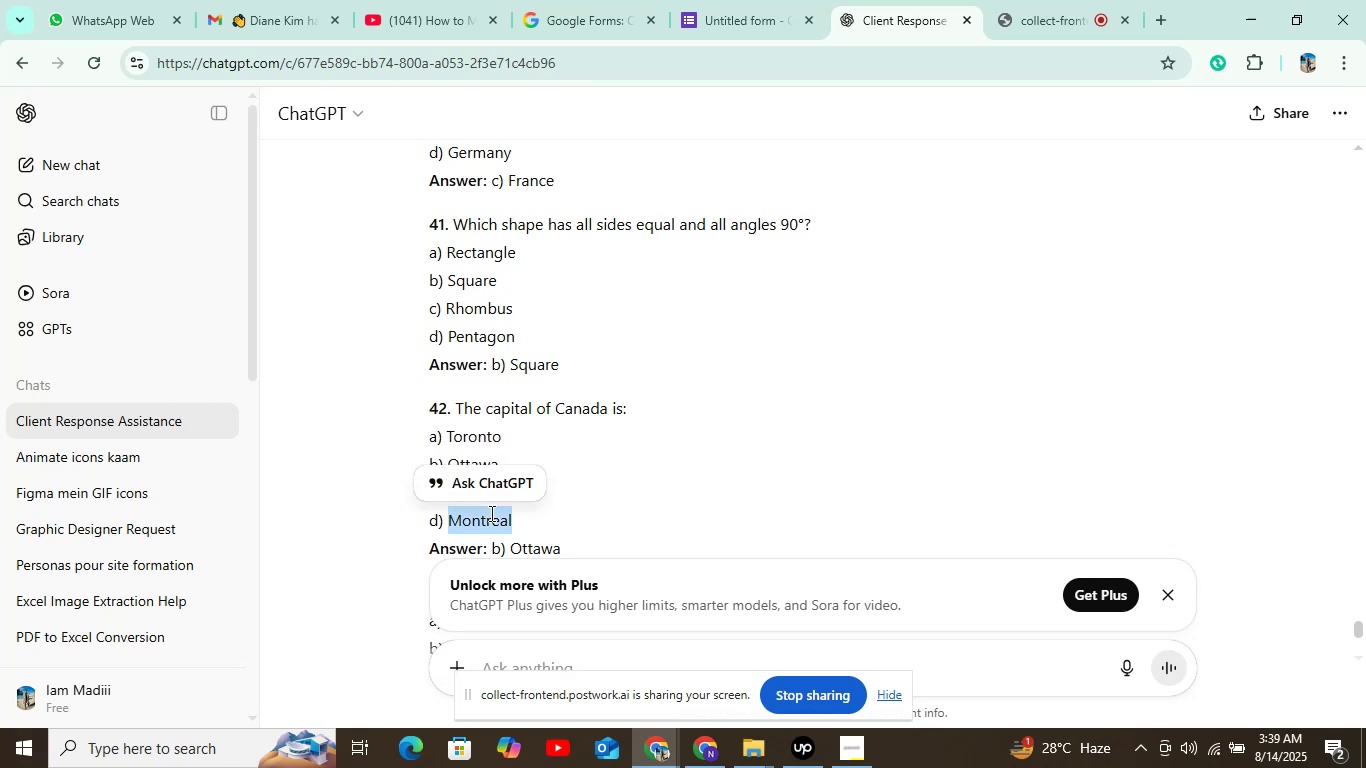 
wait(13.64)
 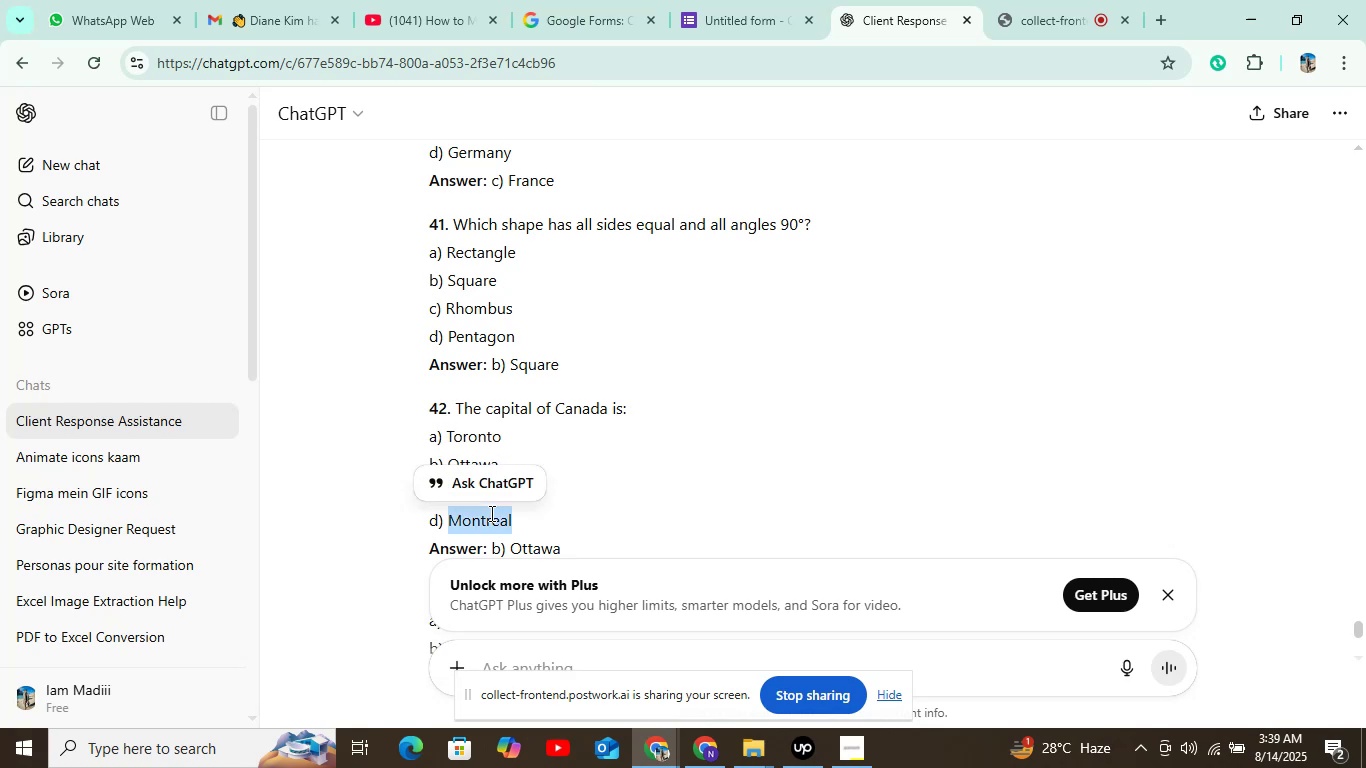 
key(Control+C)
 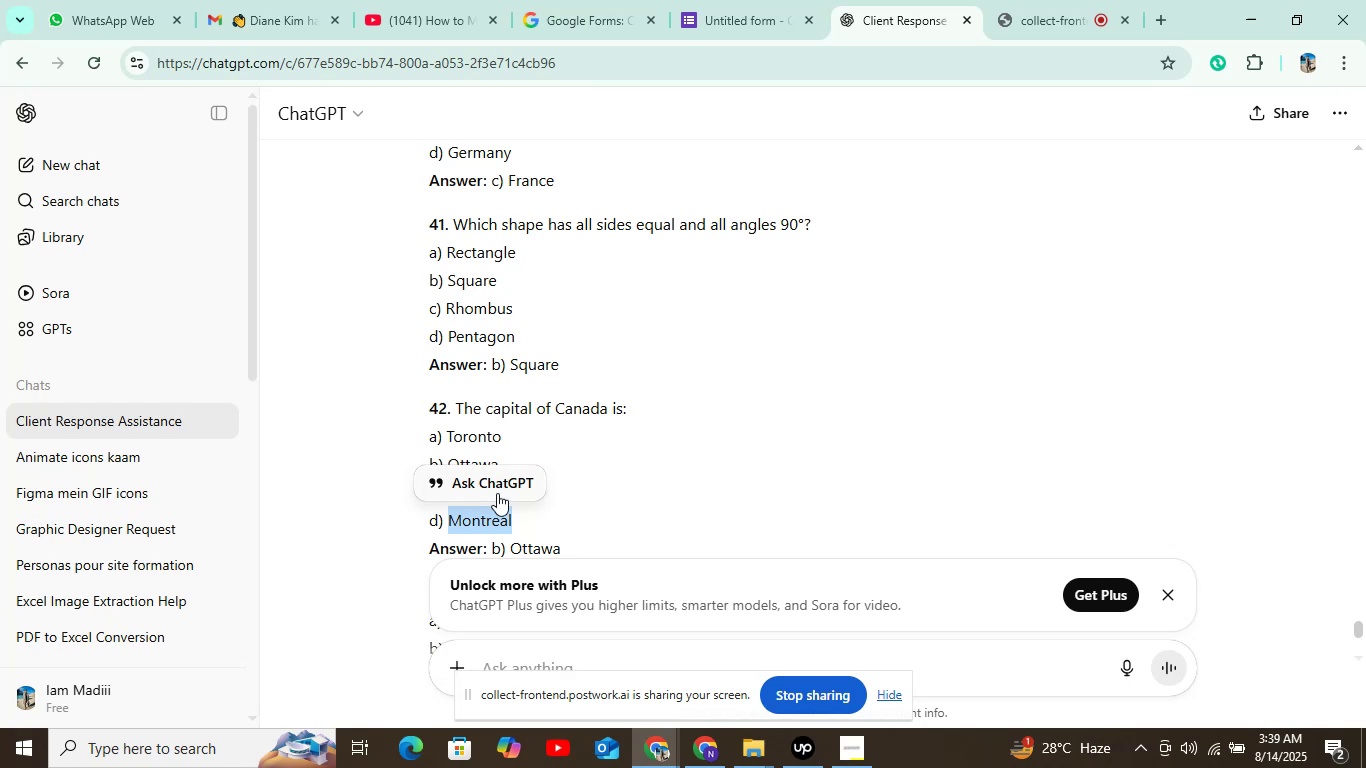 
key(Control+C)
 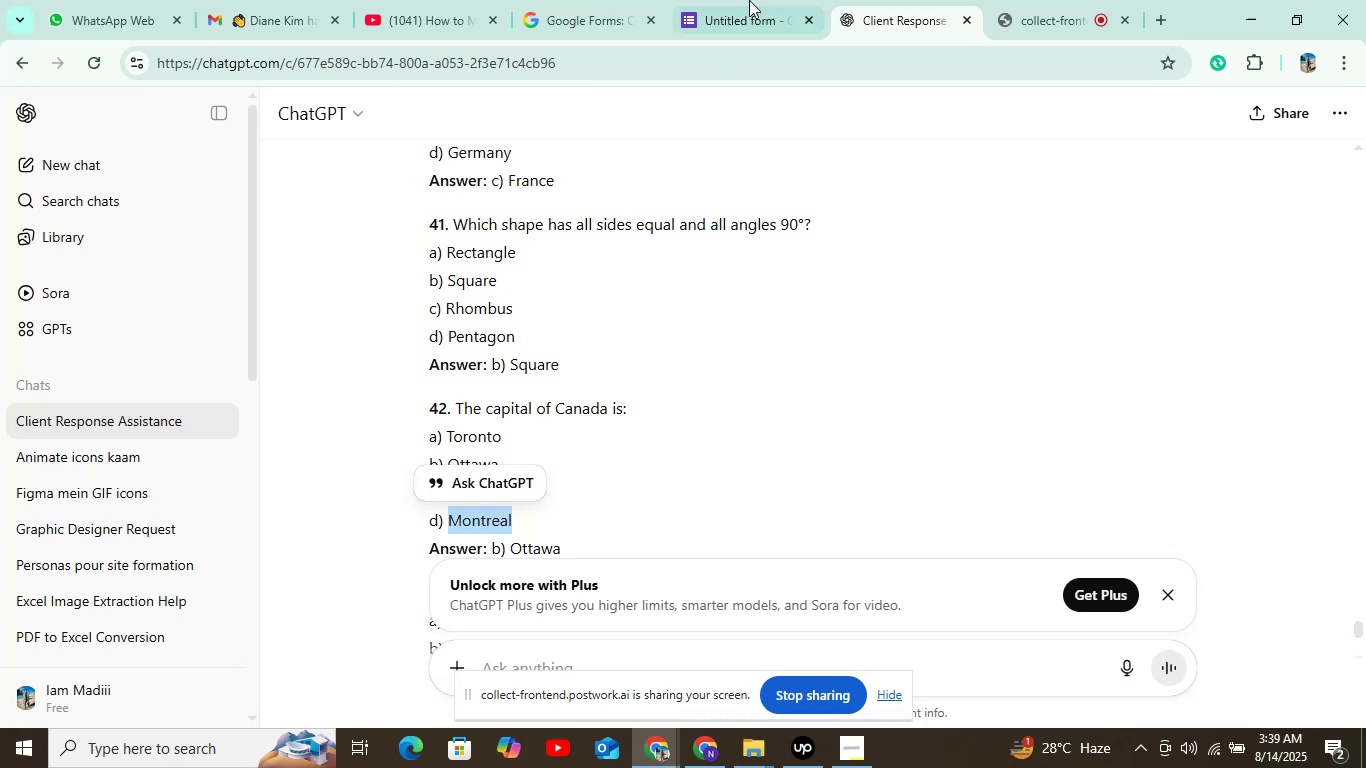 
left_click([763, 0])
 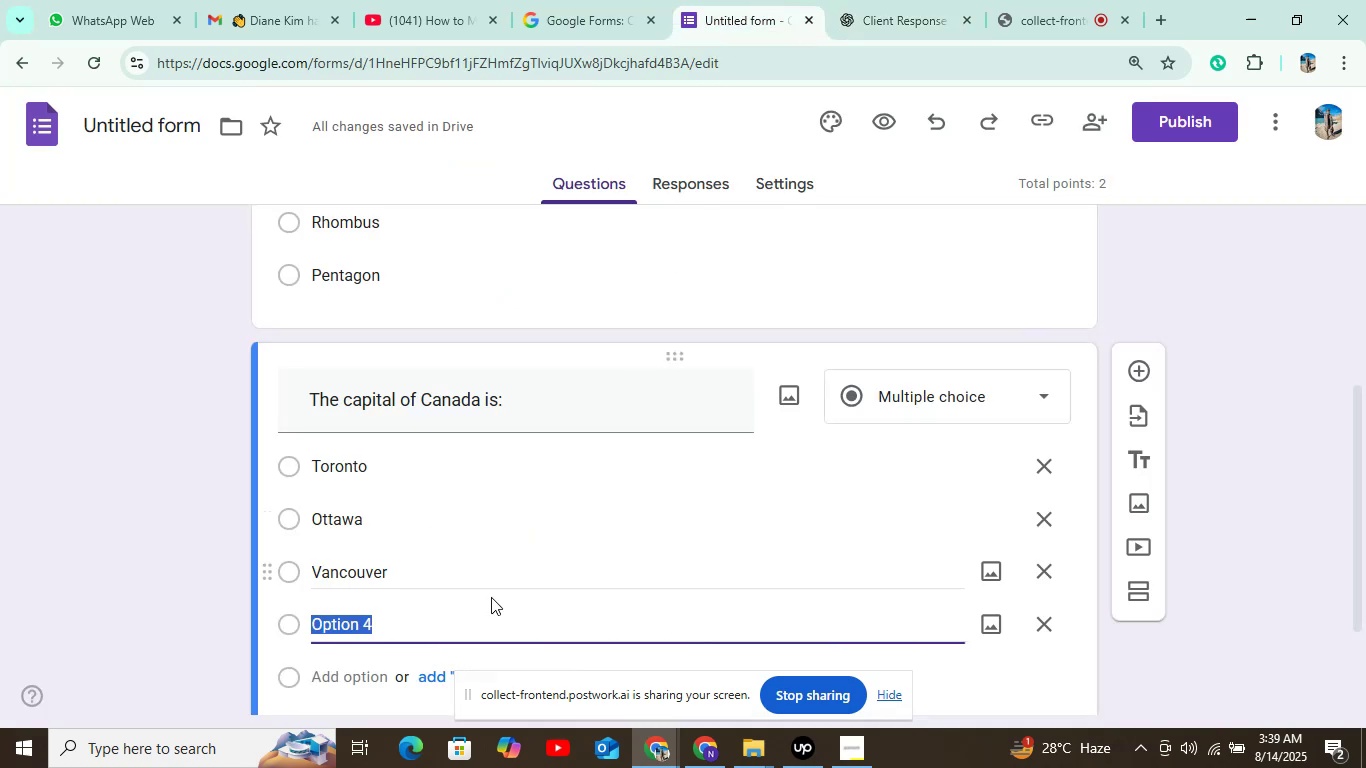 
key(Control+V)
 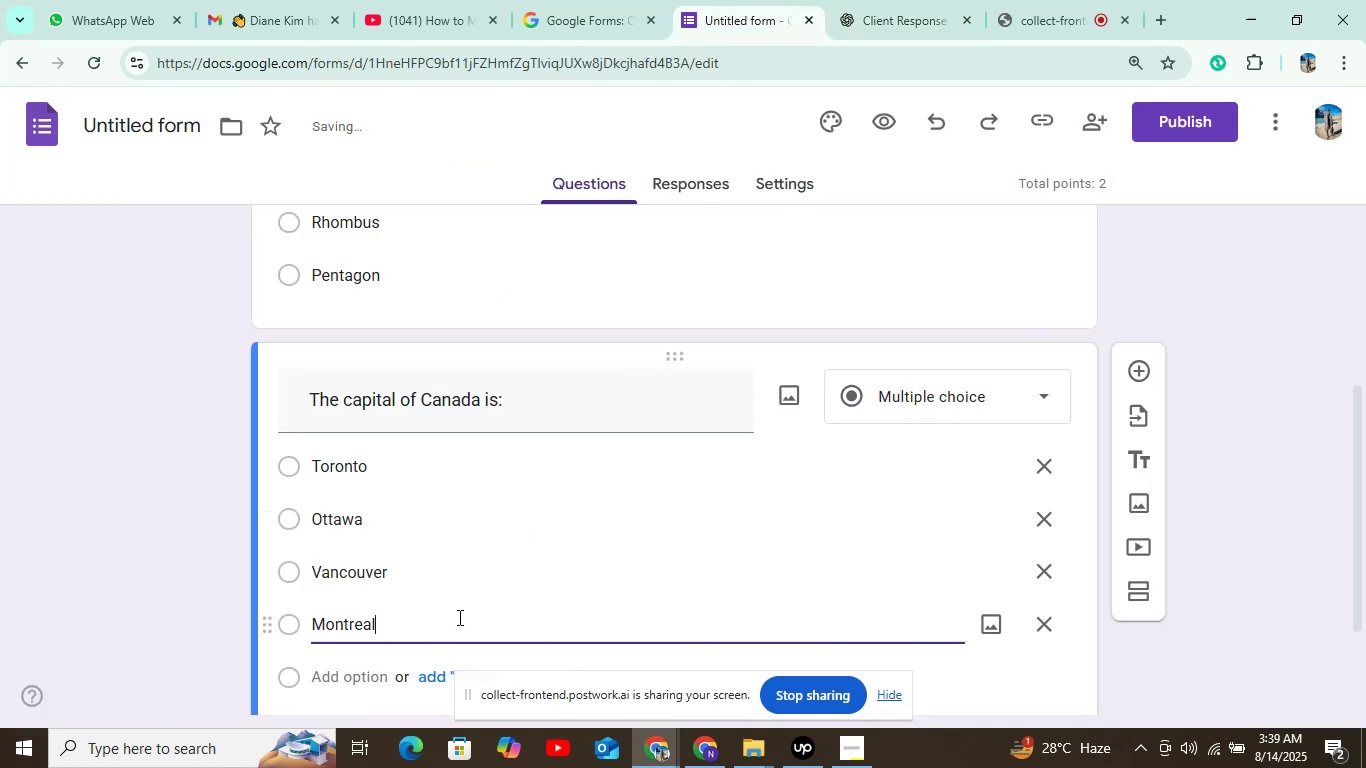 
scroll: coordinate [489, 567], scroll_direction: down, amount: 4.0
 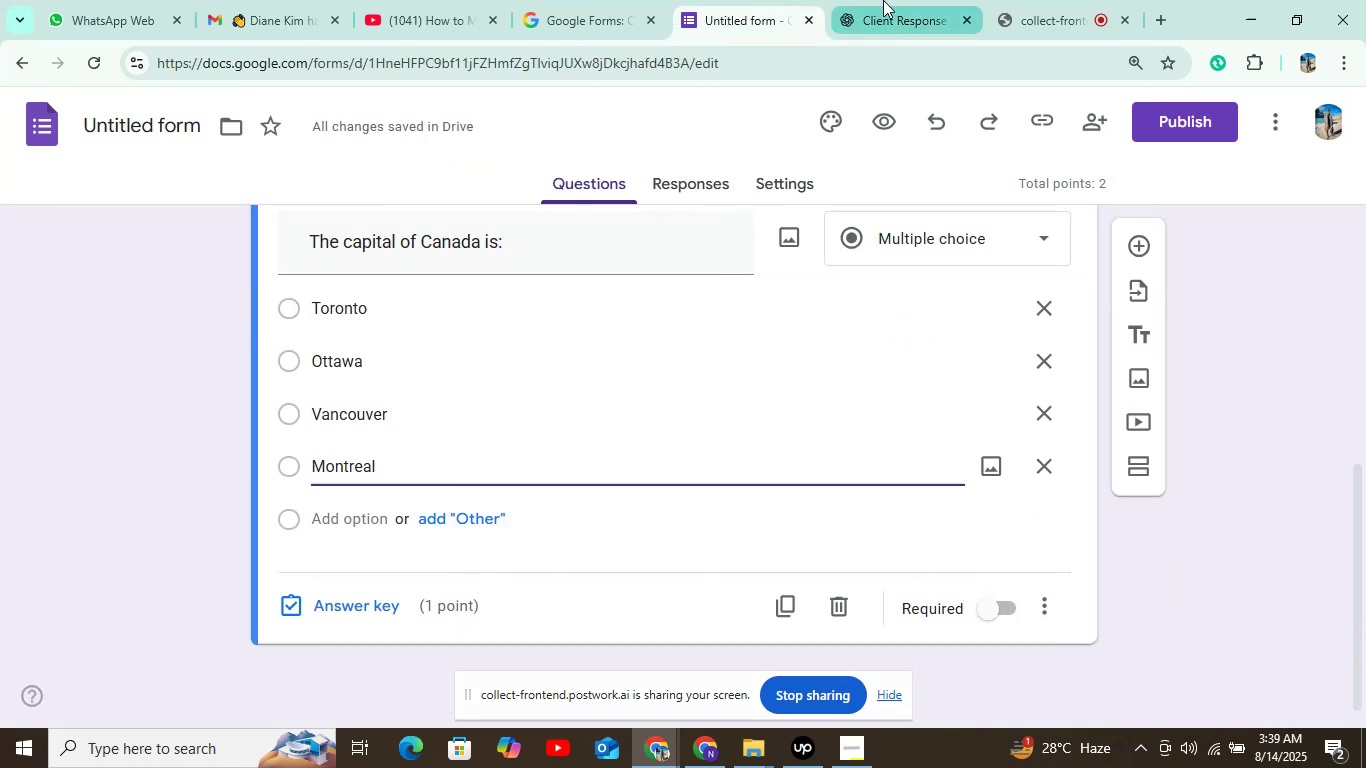 
left_click([336, 619])
 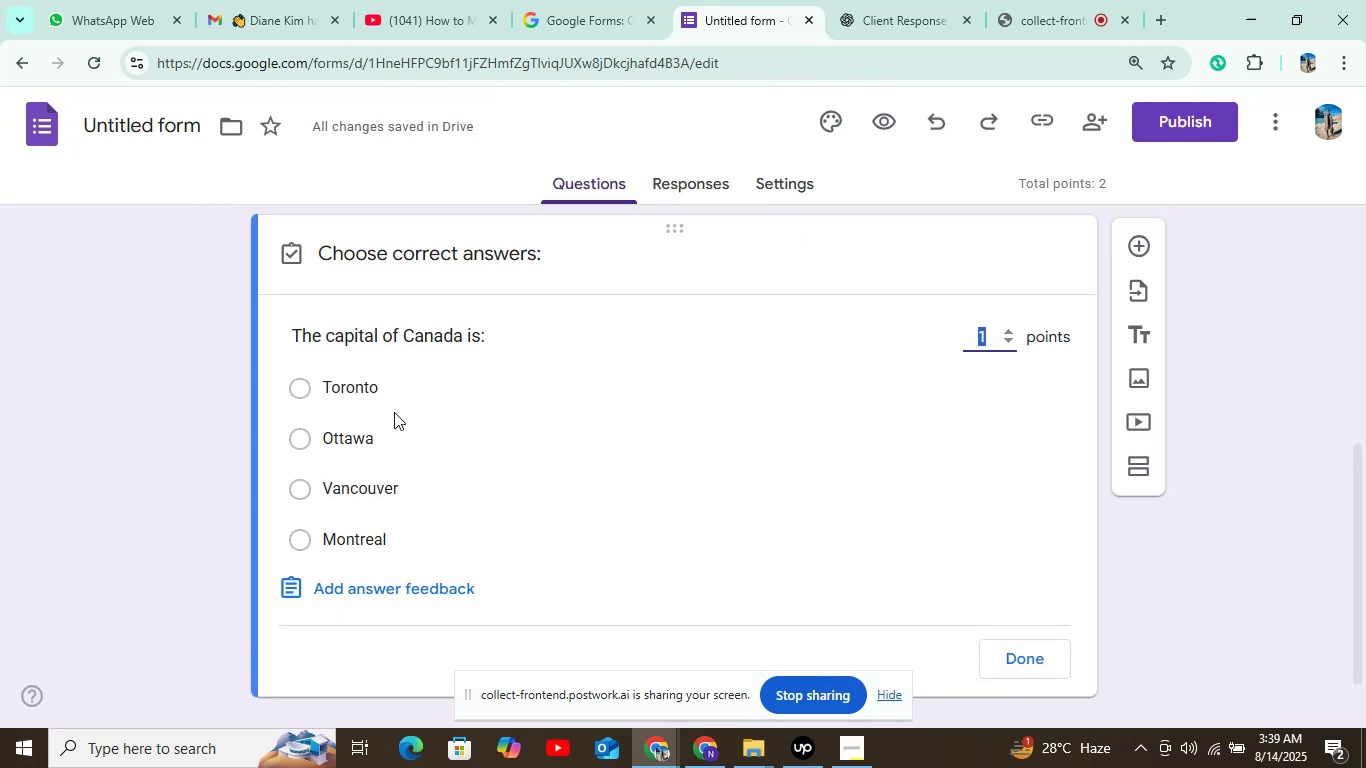 
left_click([412, 371])
 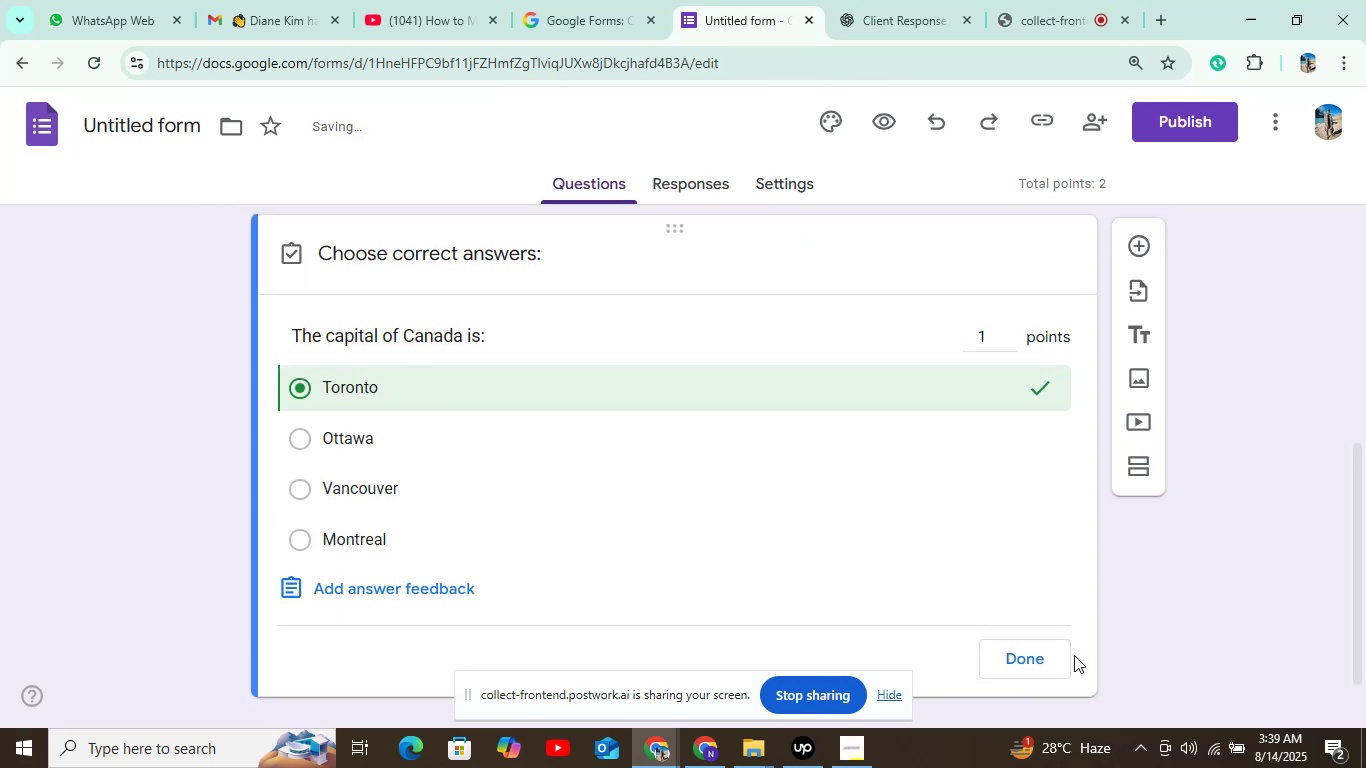 
left_click([1057, 658])
 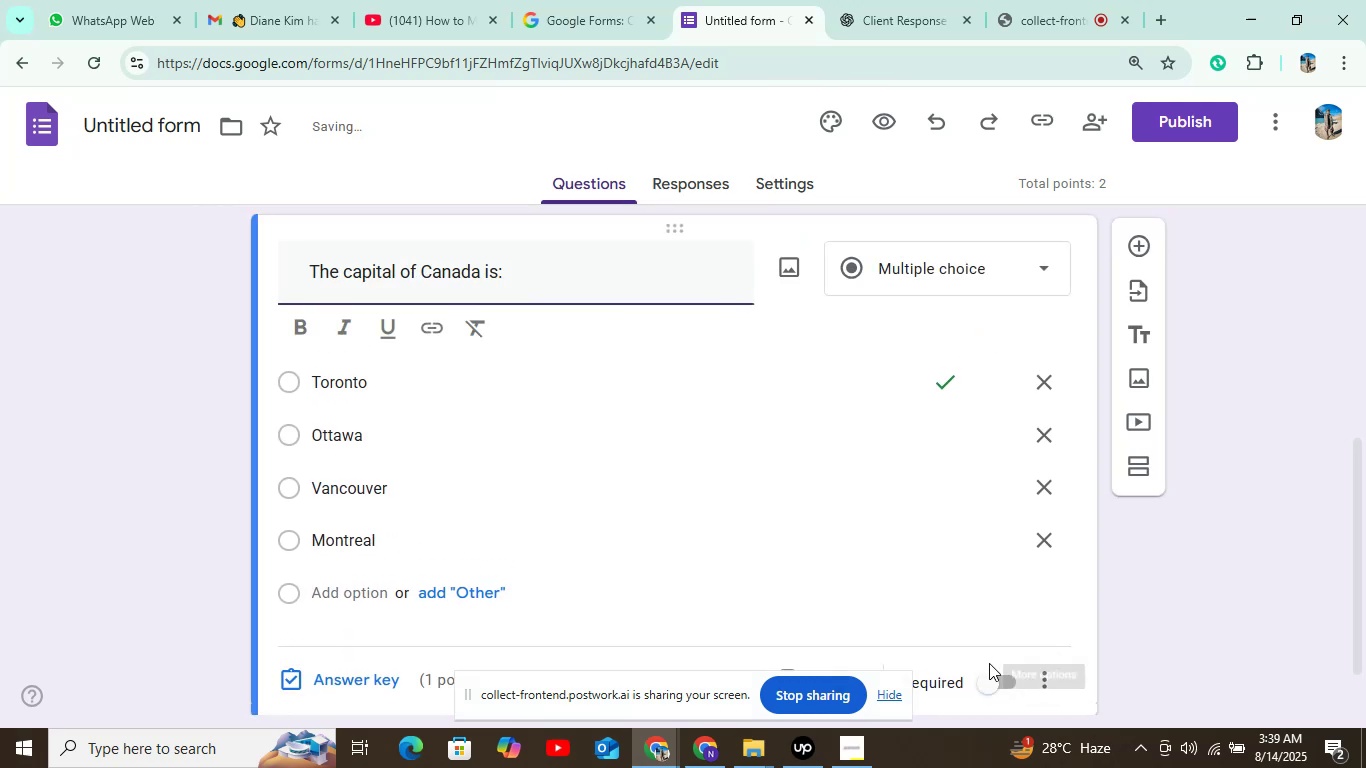 
left_click([1000, 681])
 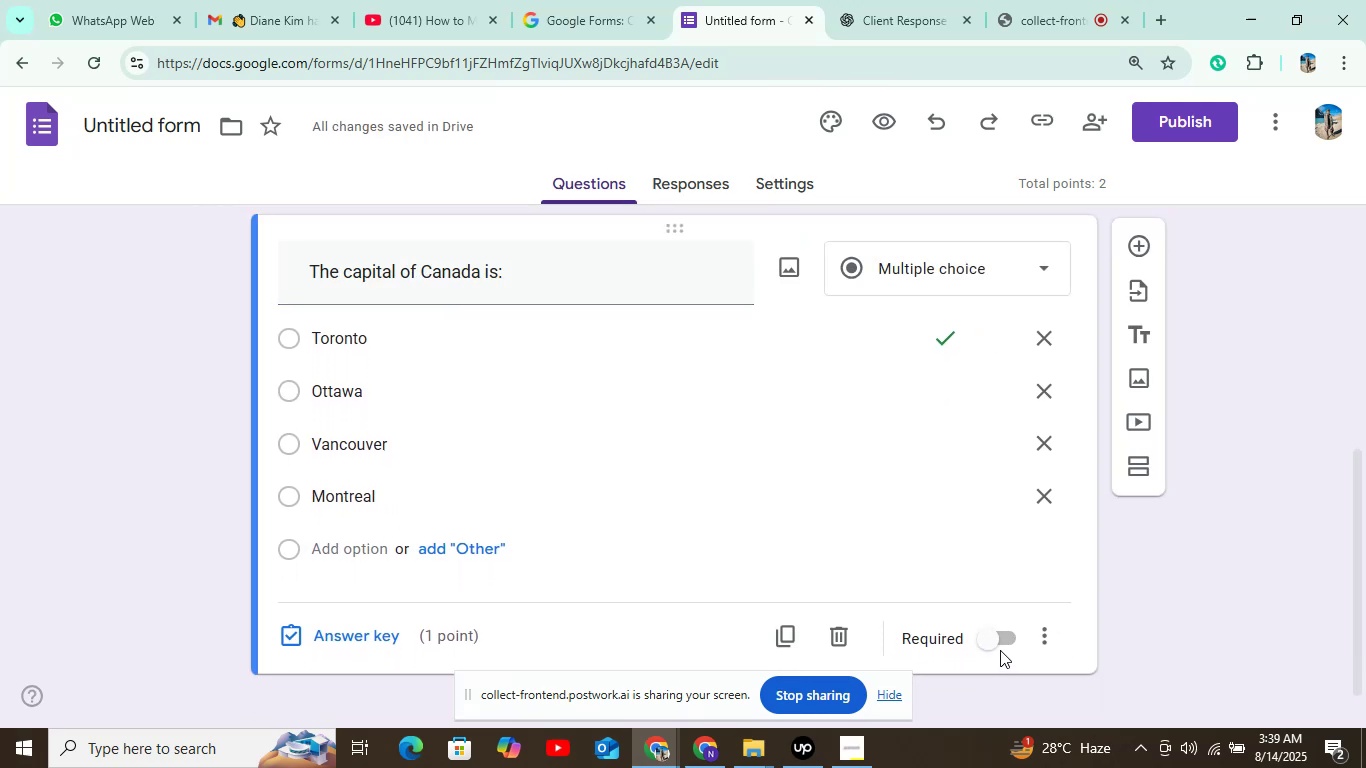 
left_click([984, 628])
 